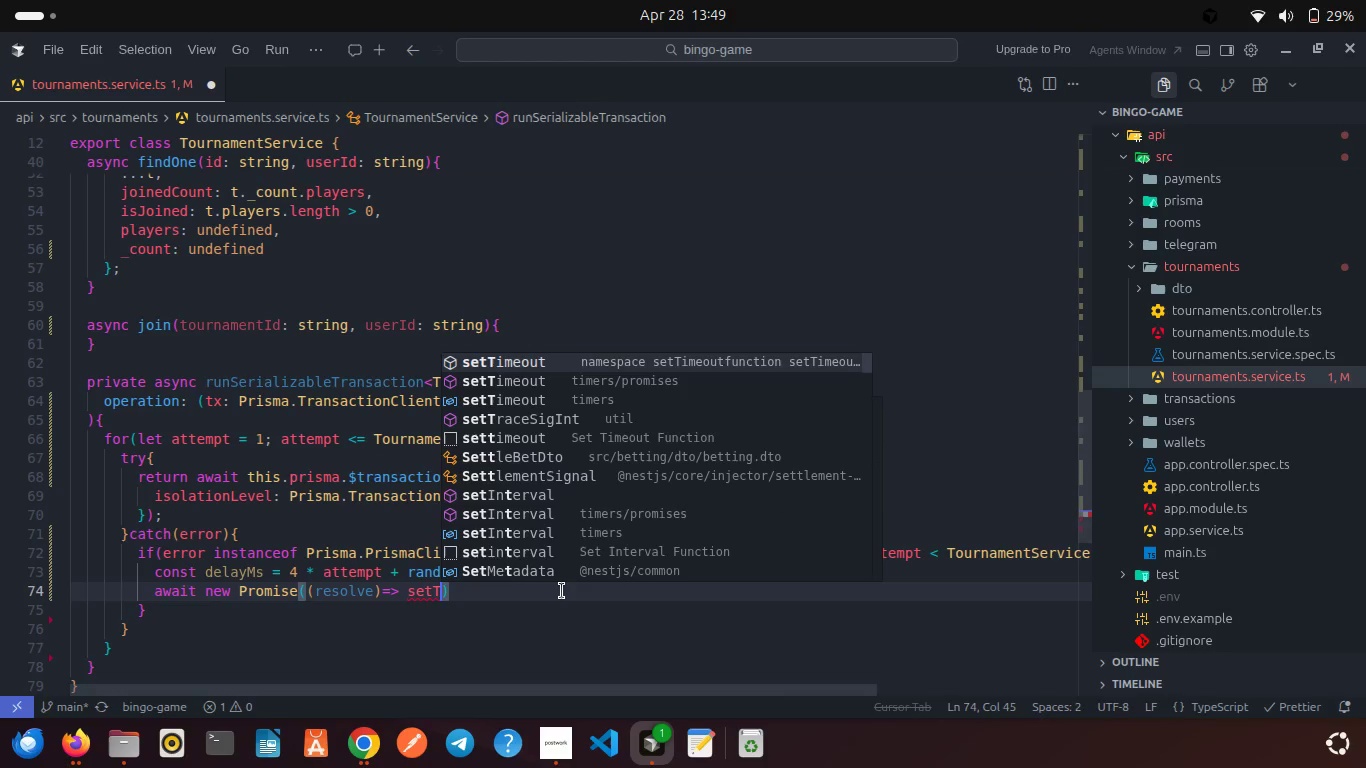 
key(Enter)
 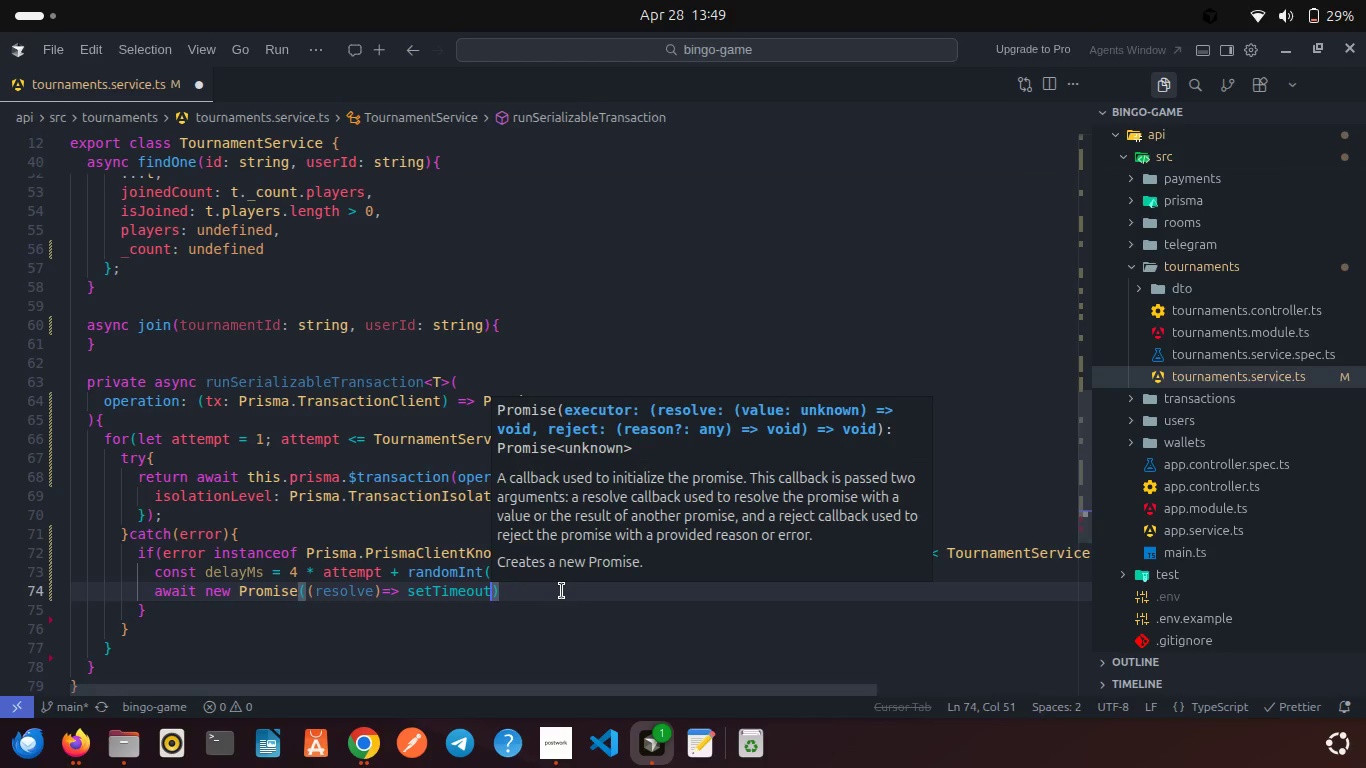 
type((resol)
 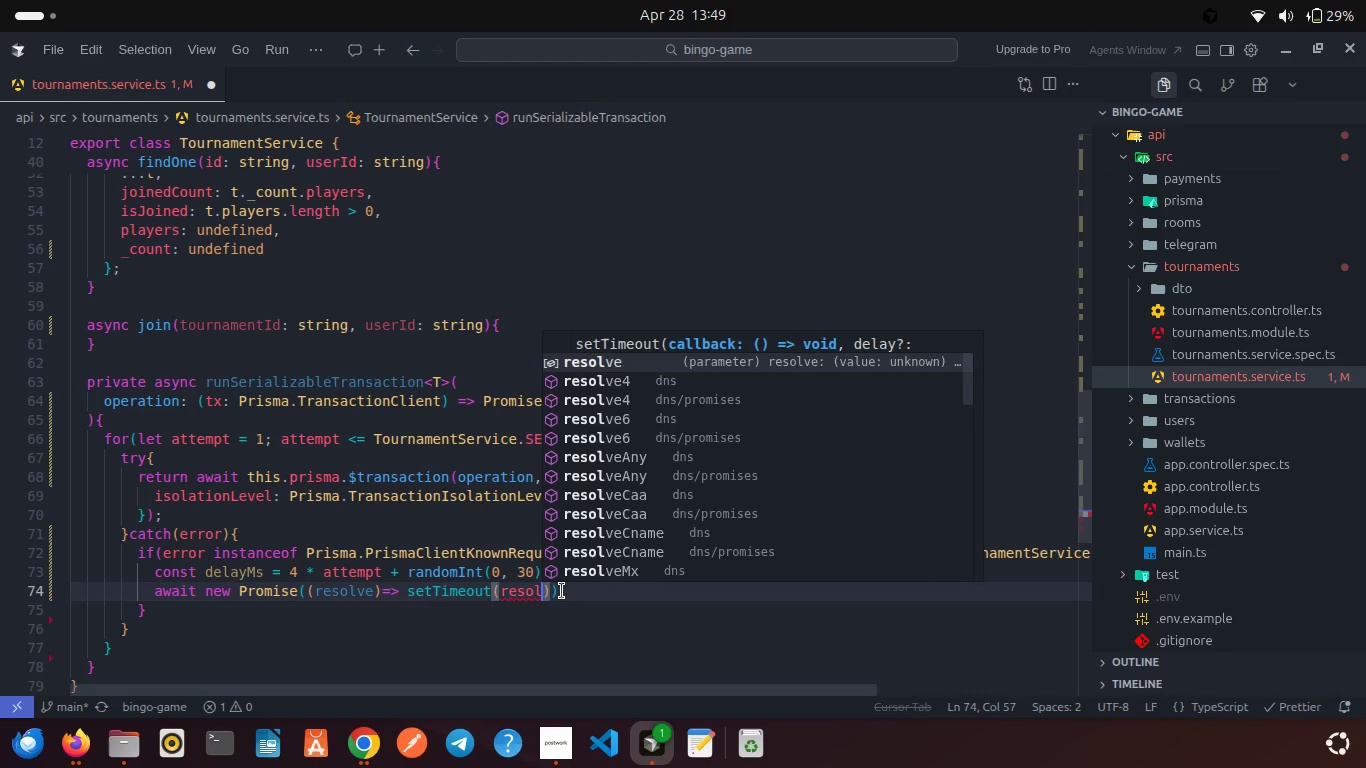 
key(Enter)
 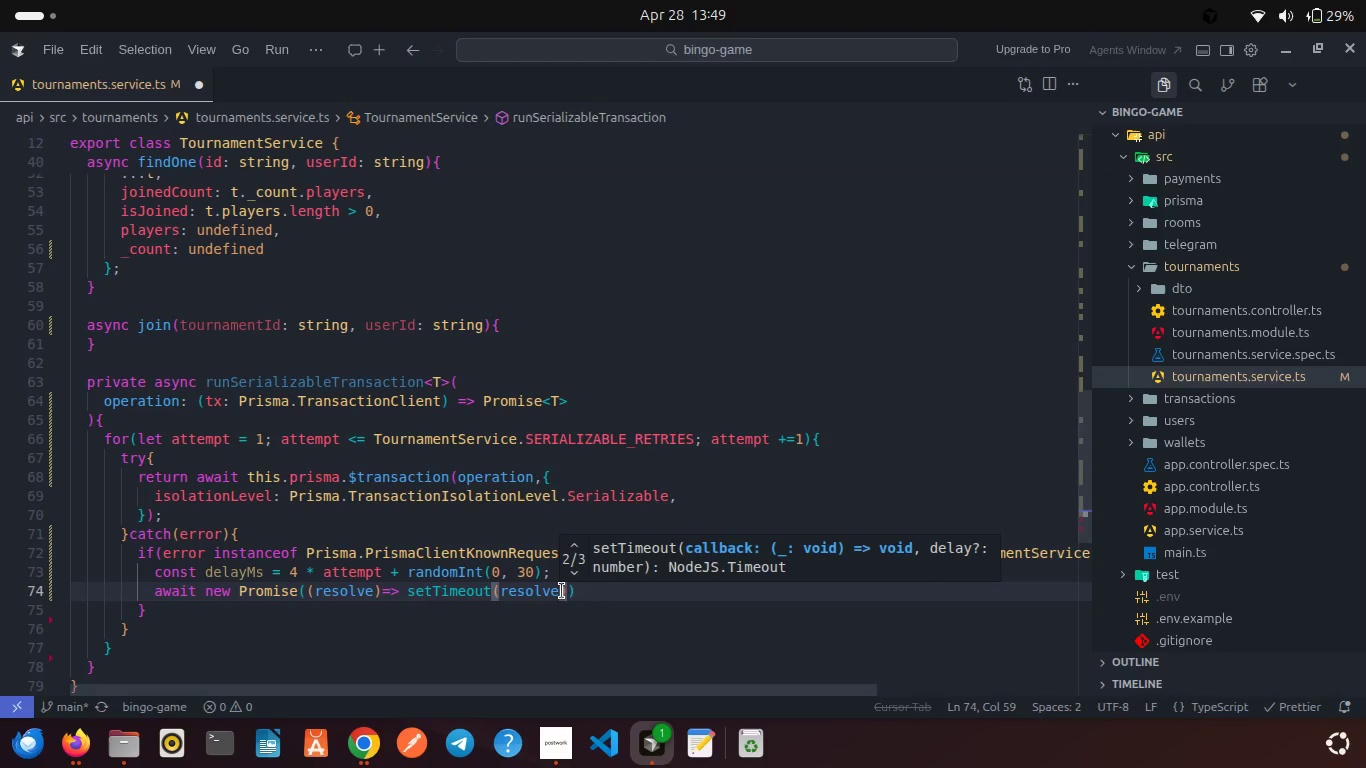 
type(, de)
 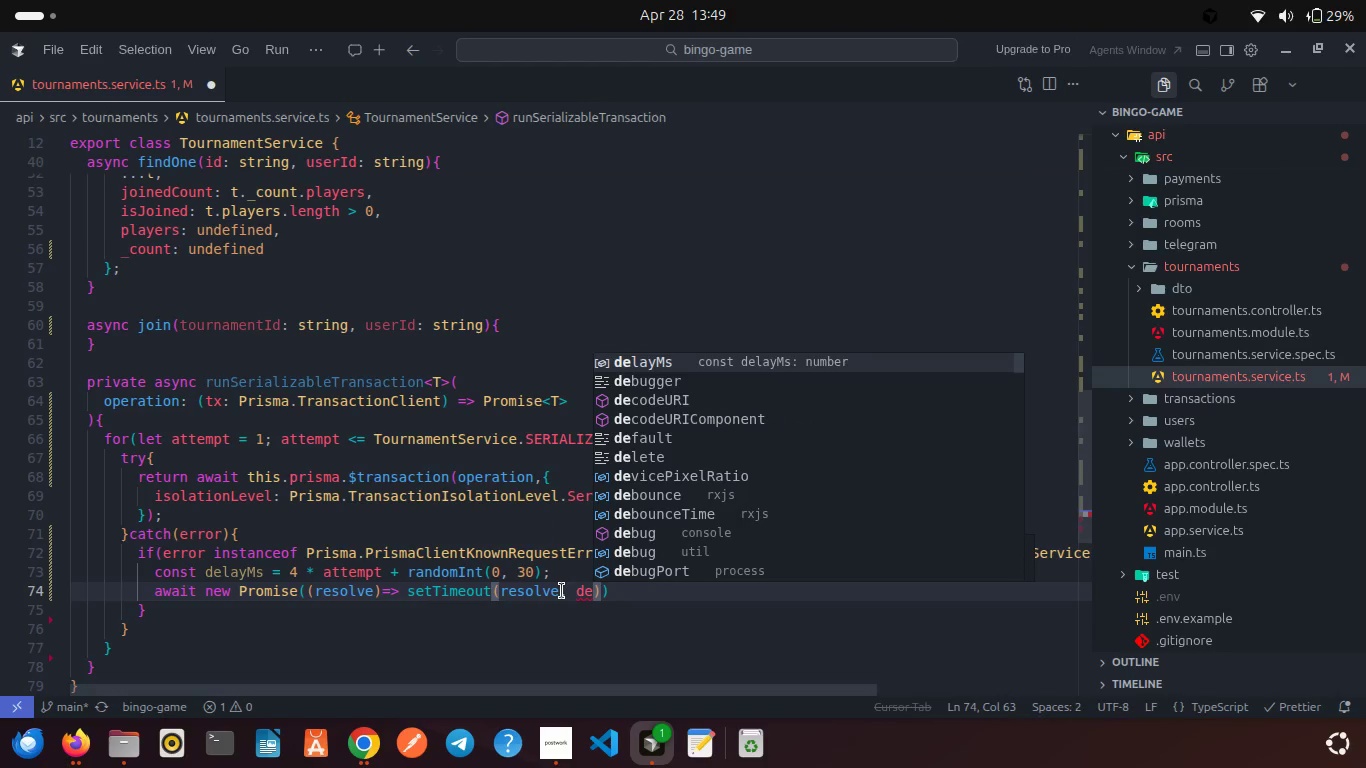 
key(Enter)
 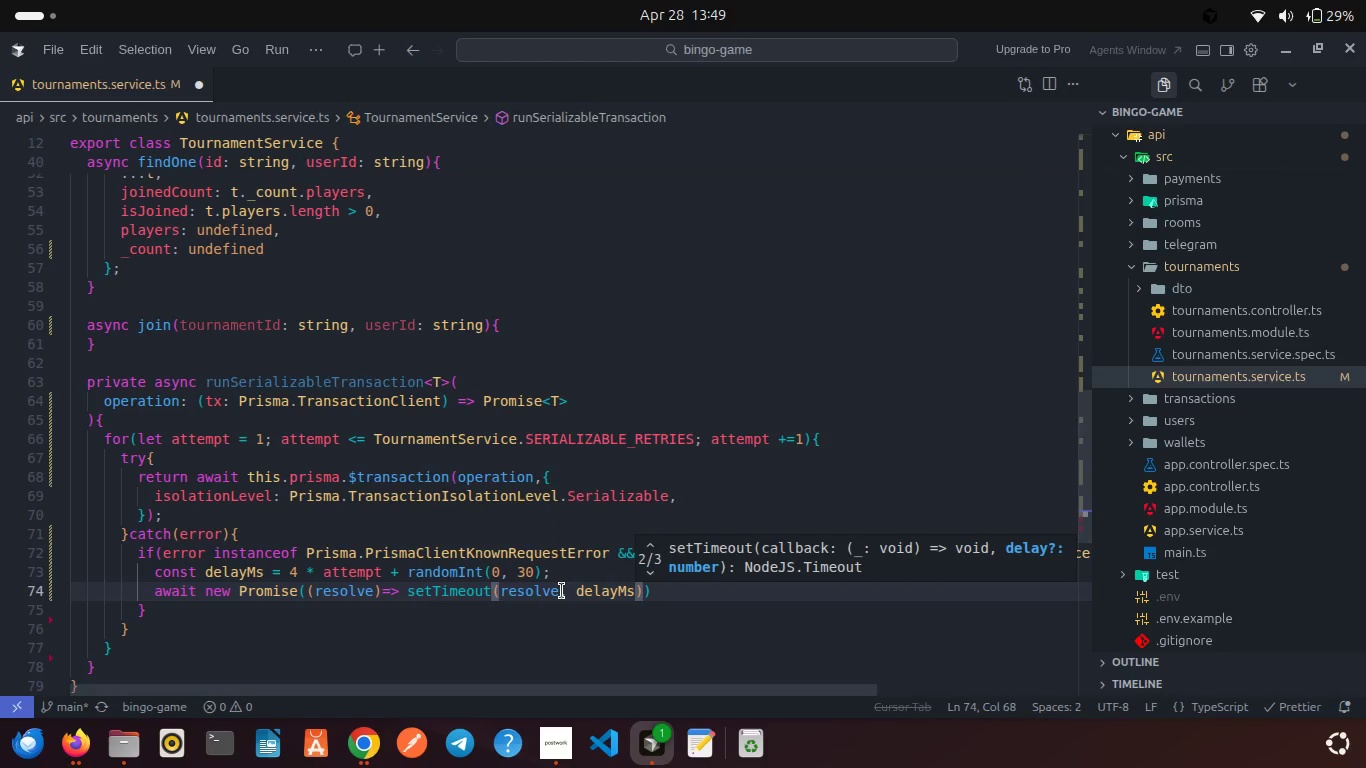 
key(ArrowRight)
 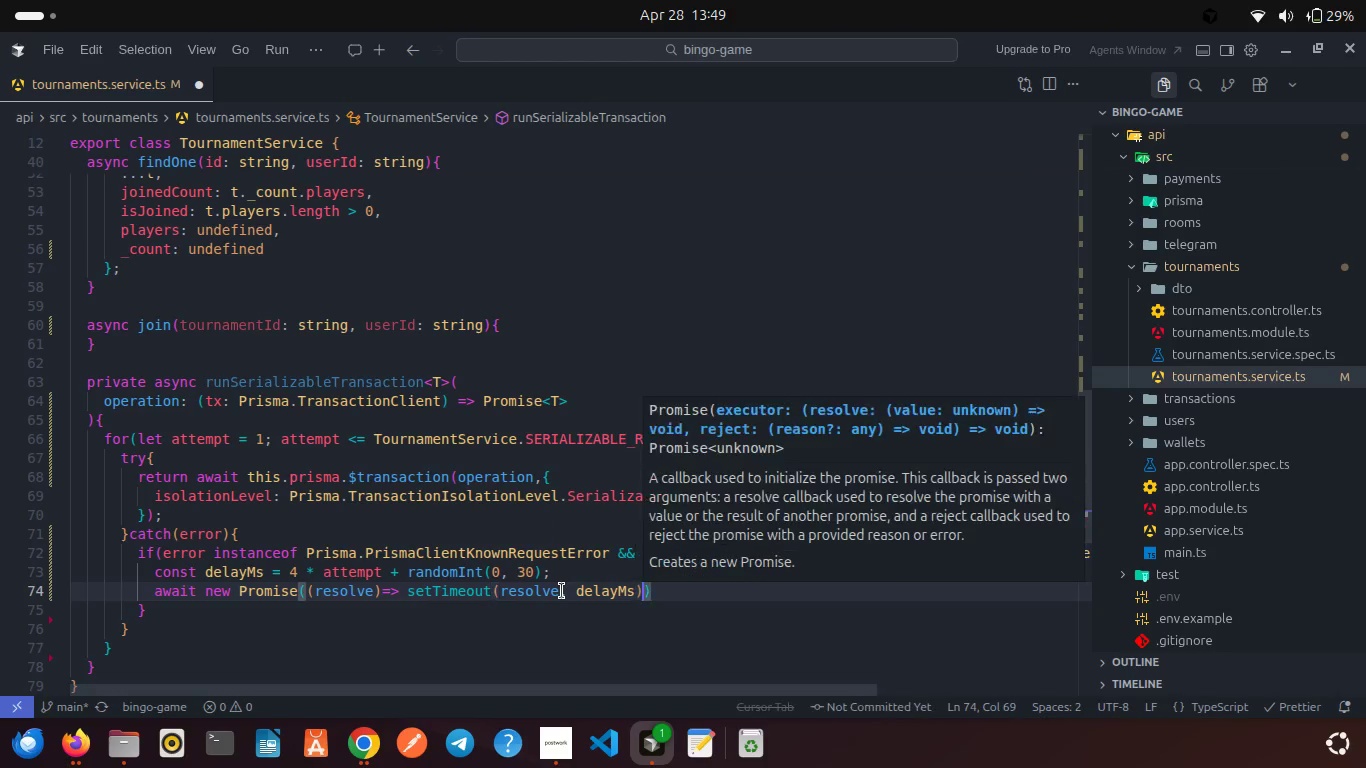 
key(ArrowRight)
 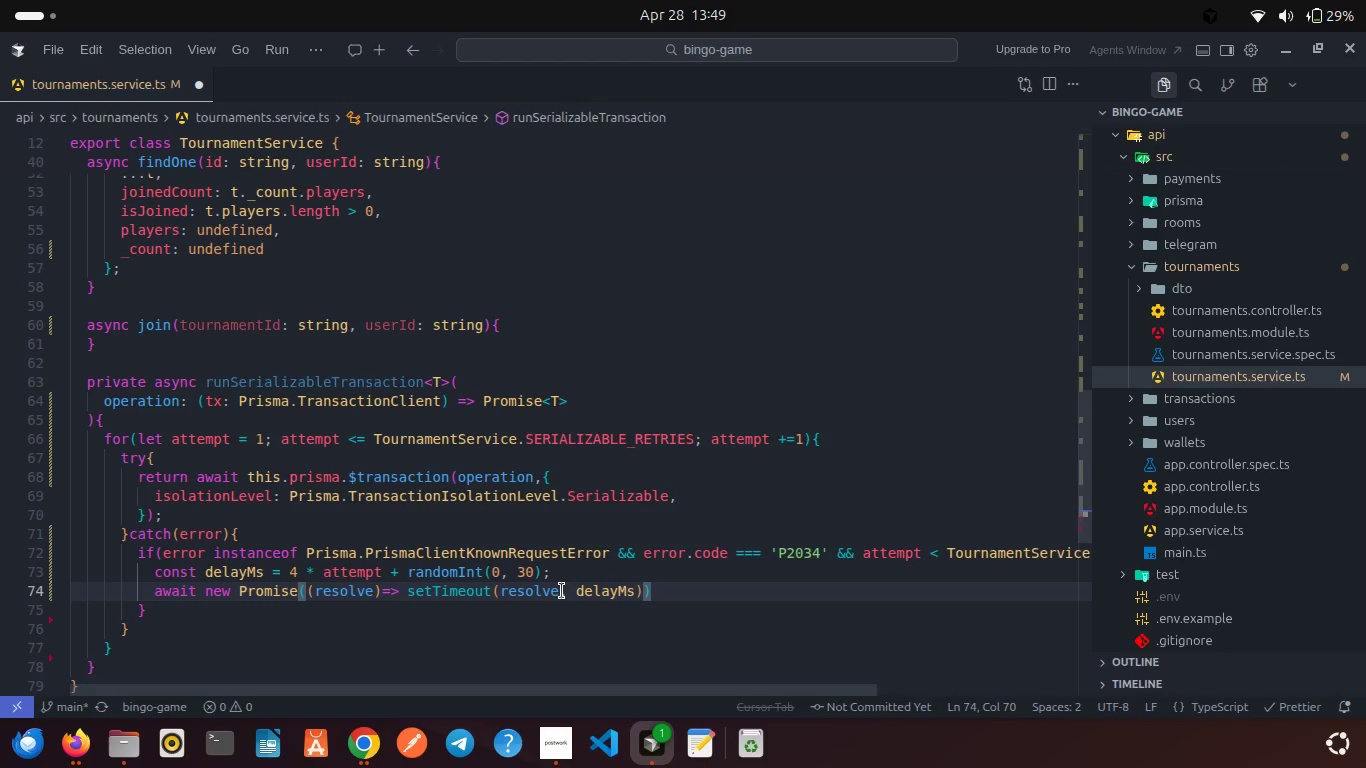 
key(Semicolon)
 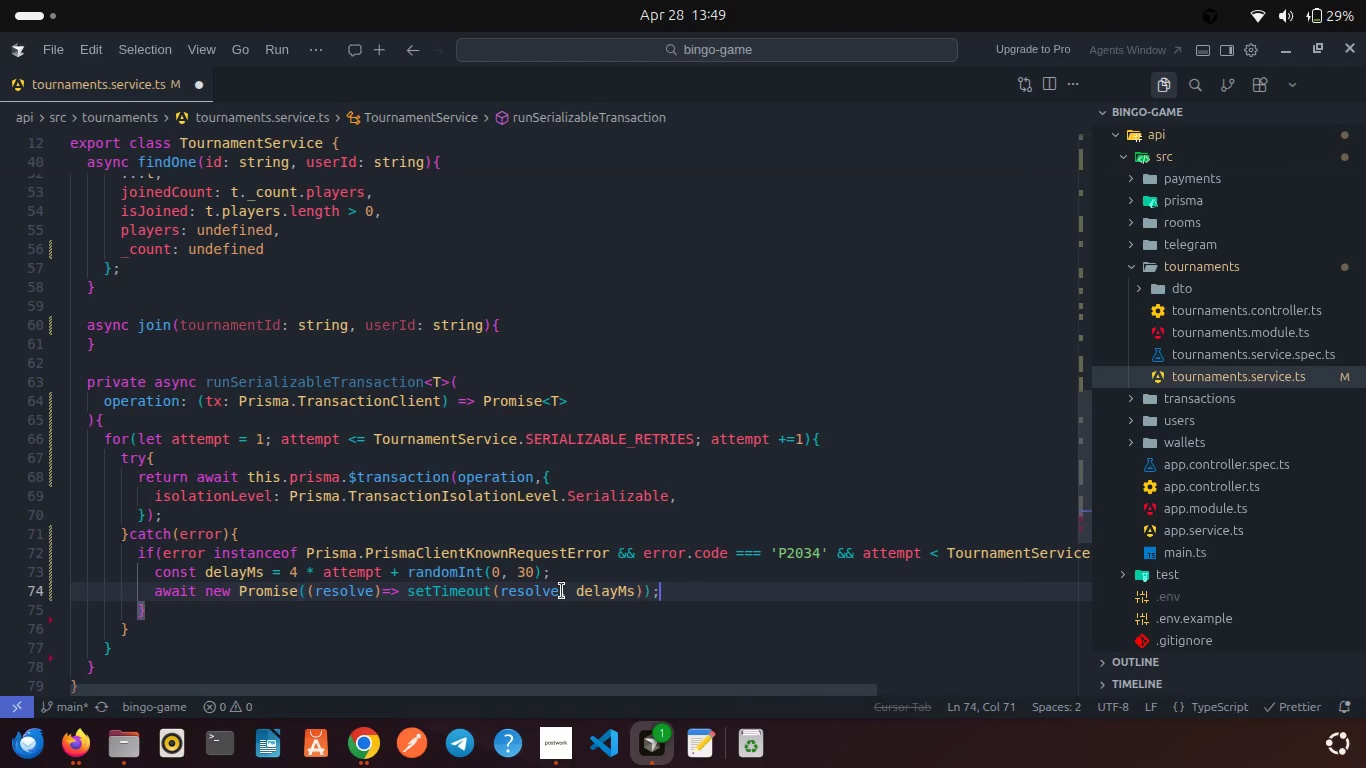 
key(Enter)
 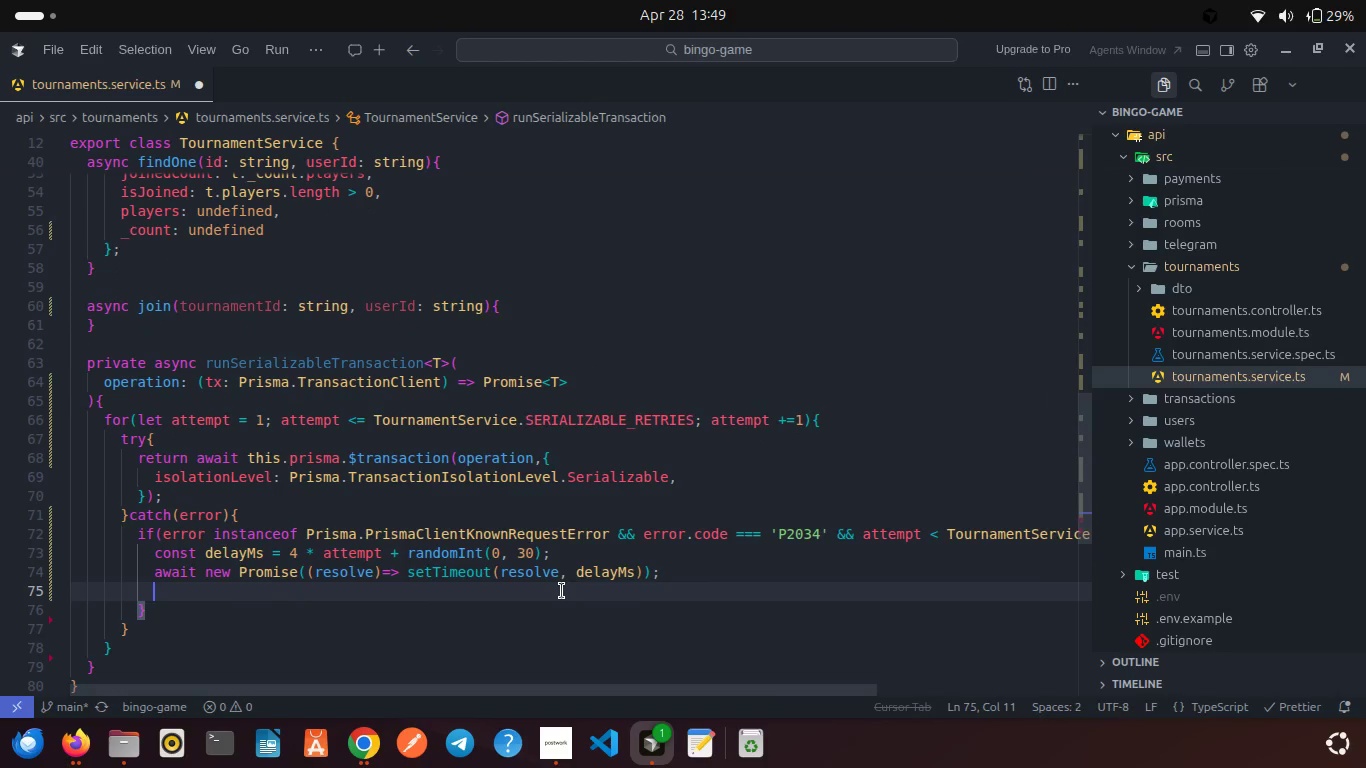 
type(conti)
 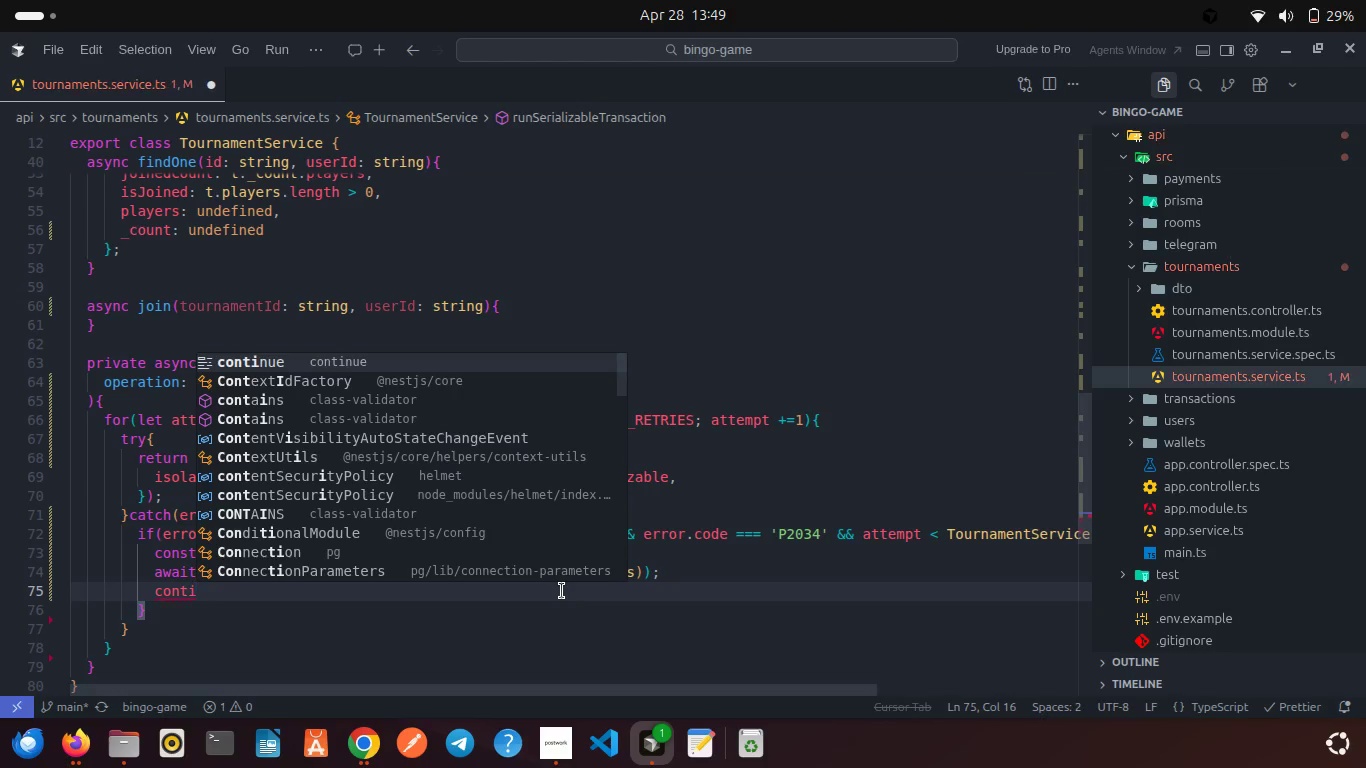 
key(Enter)
 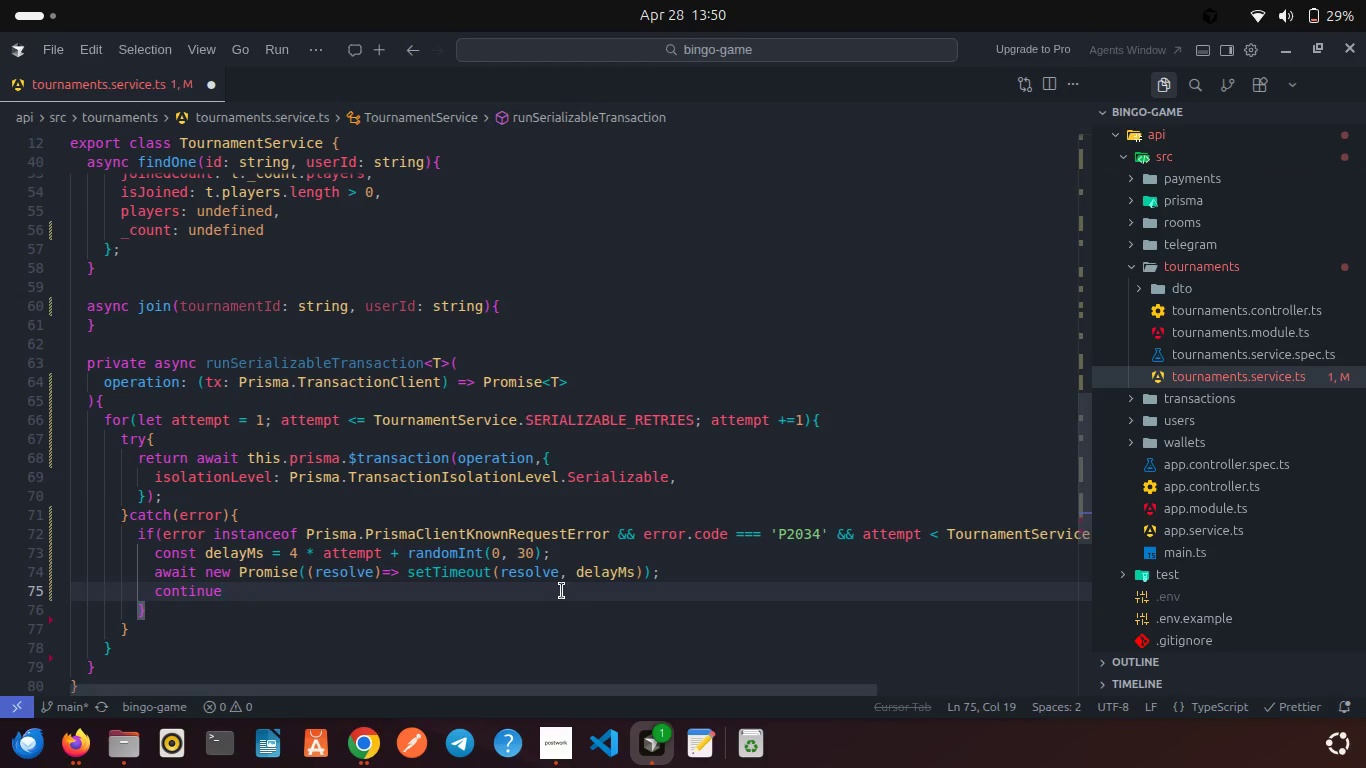 
key(Semicolon)
 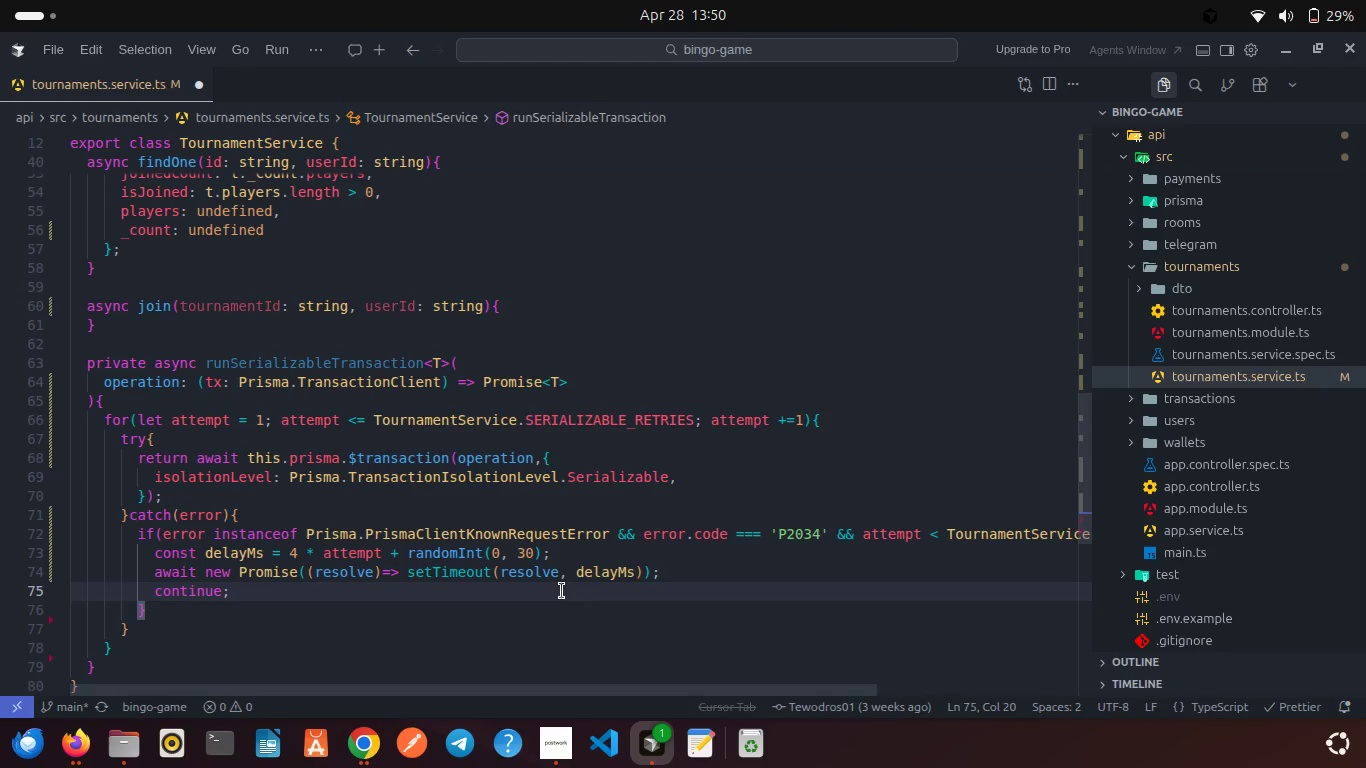 
key(Control+S)
 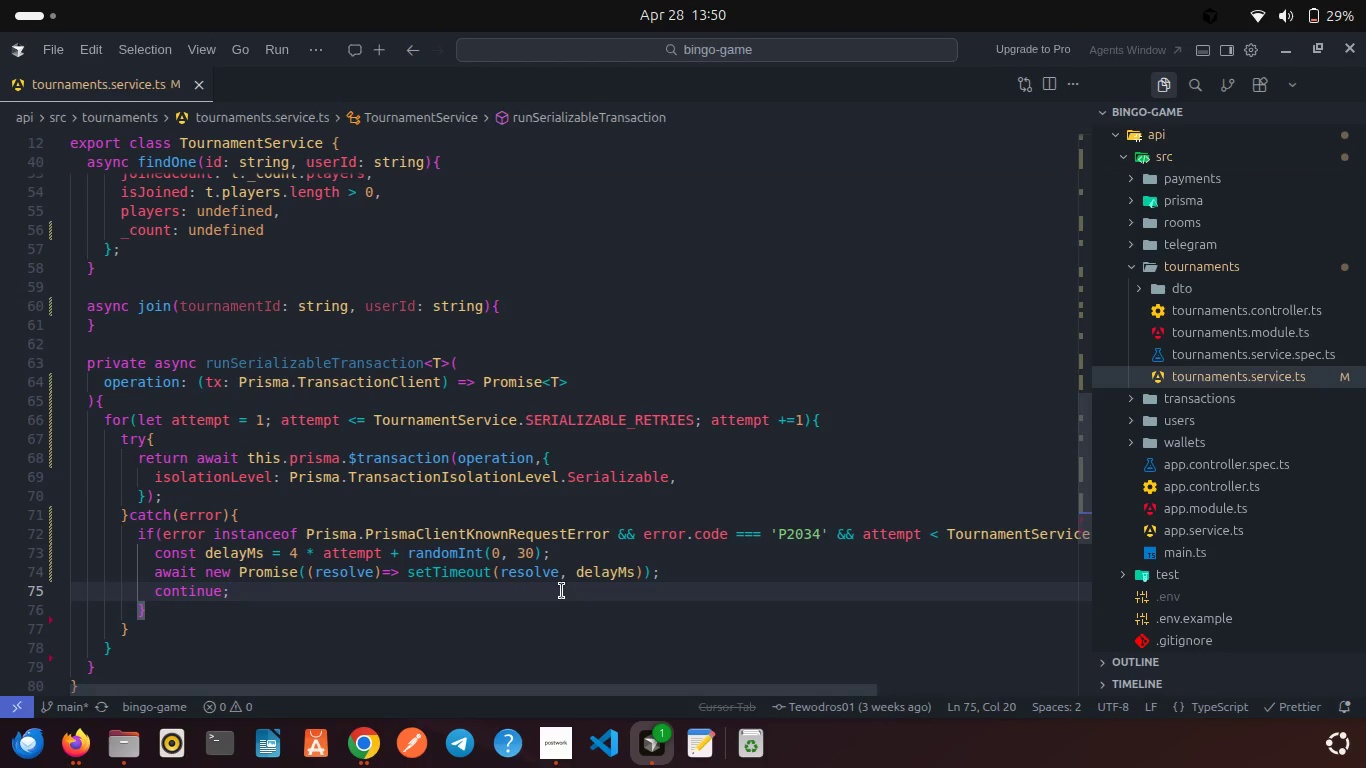 
left_click([259, 510])
 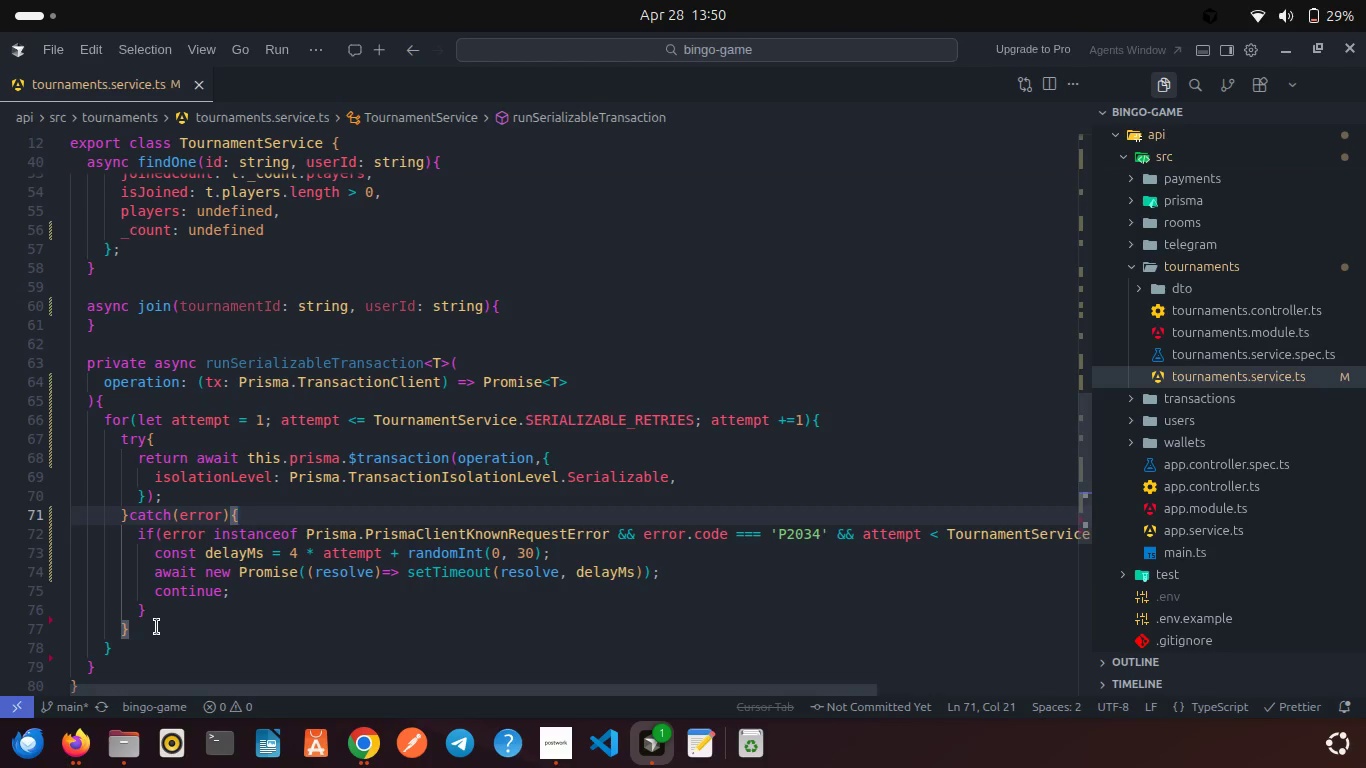 
left_click([156, 615])
 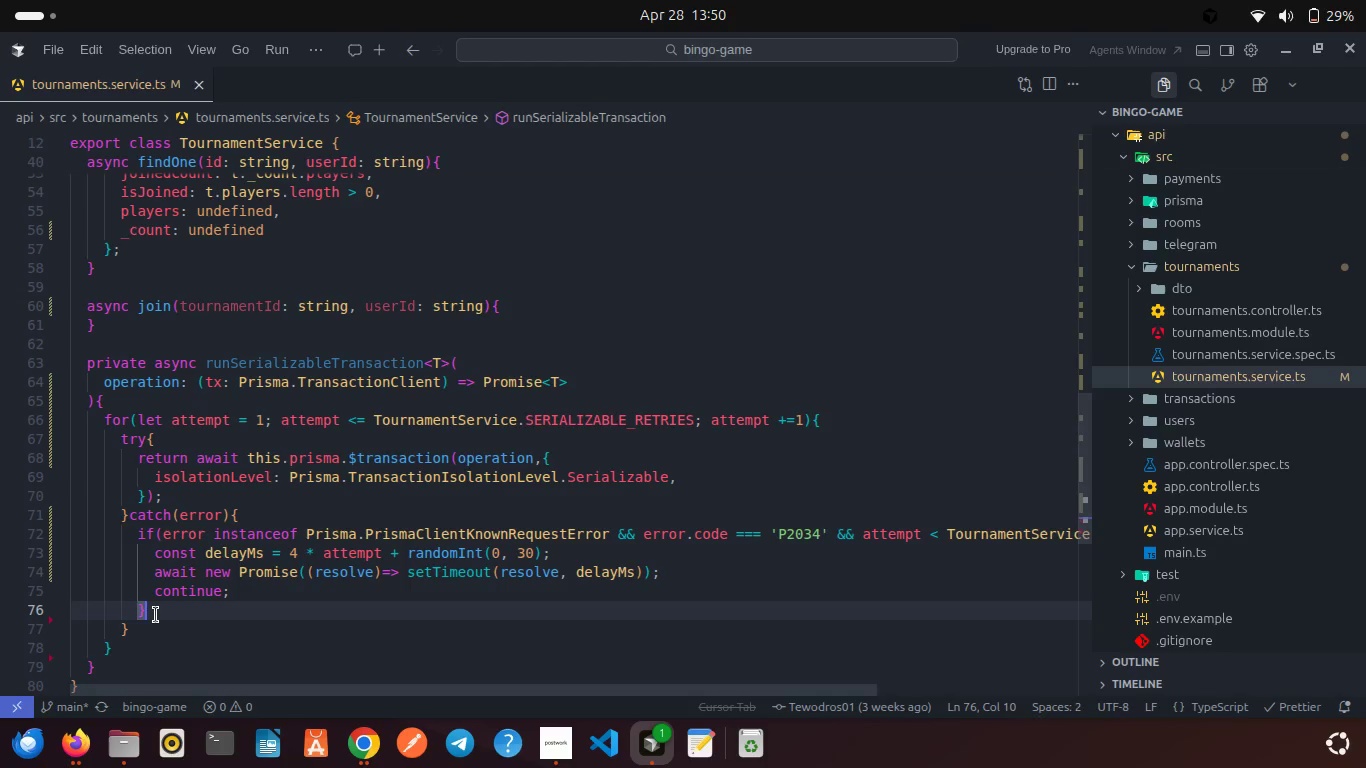 
key(Enter)
 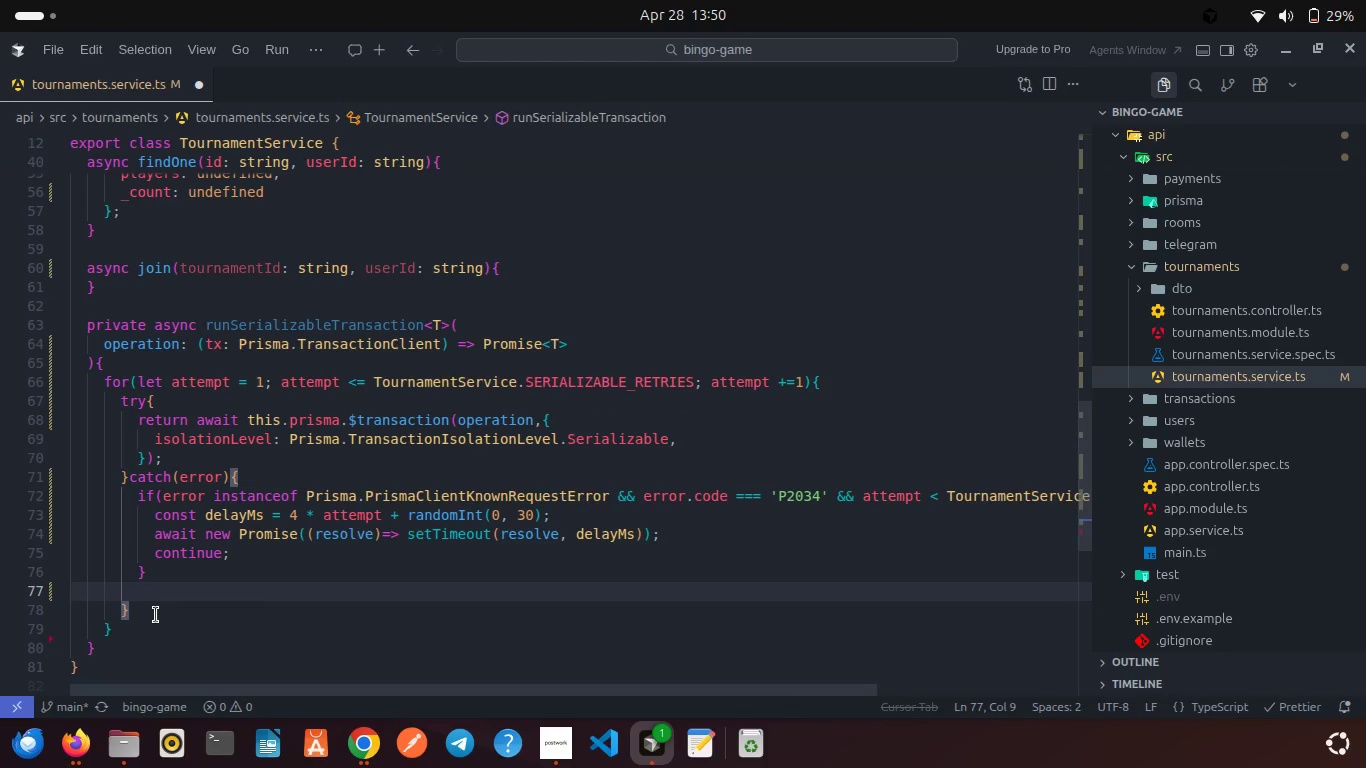 
type(thr)
 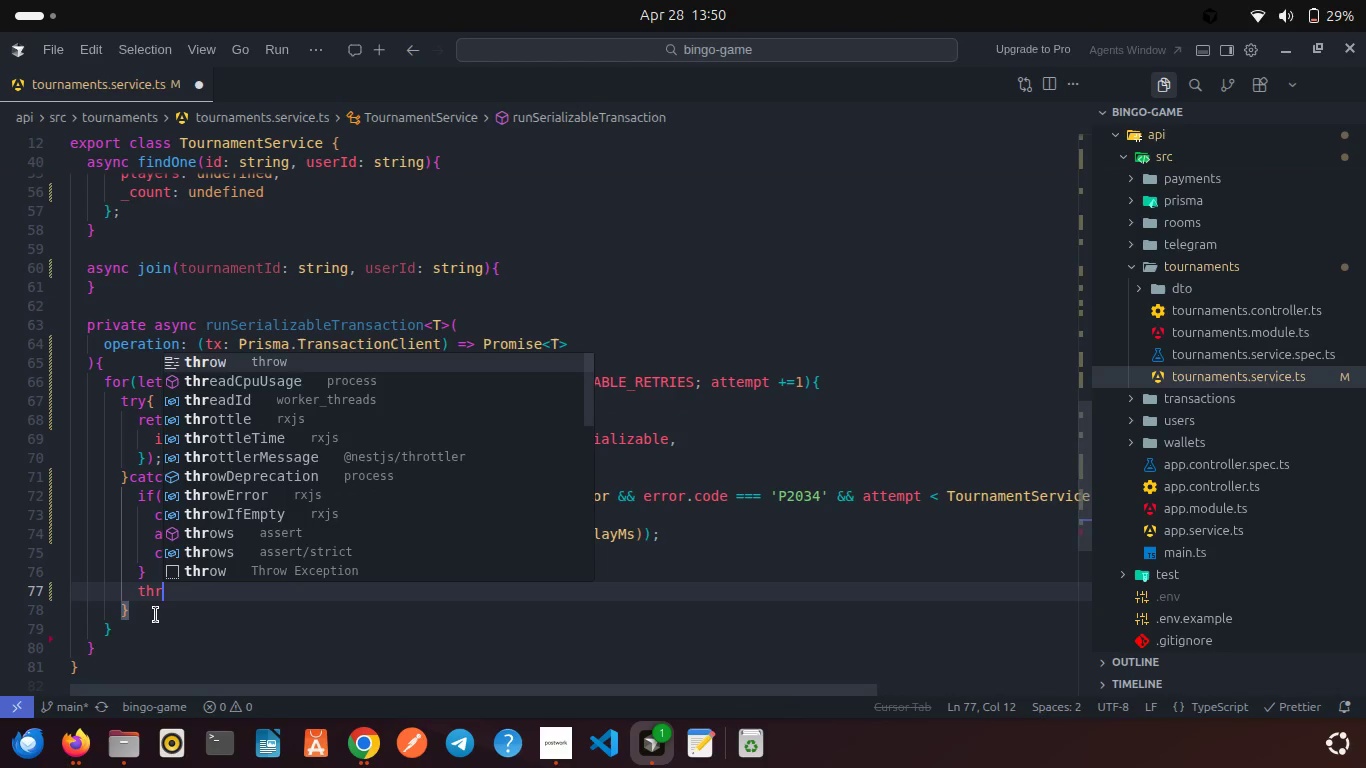 
key(Enter)
 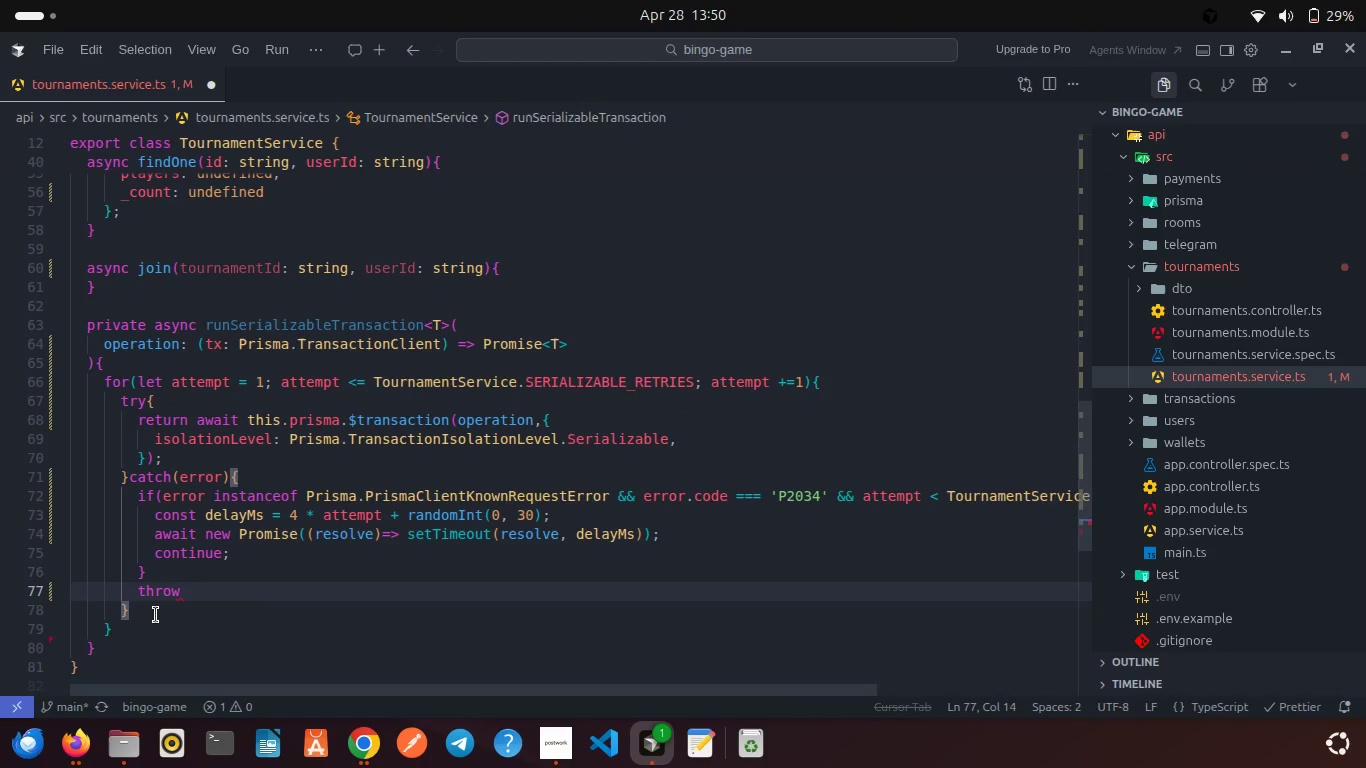 
type( erro)
 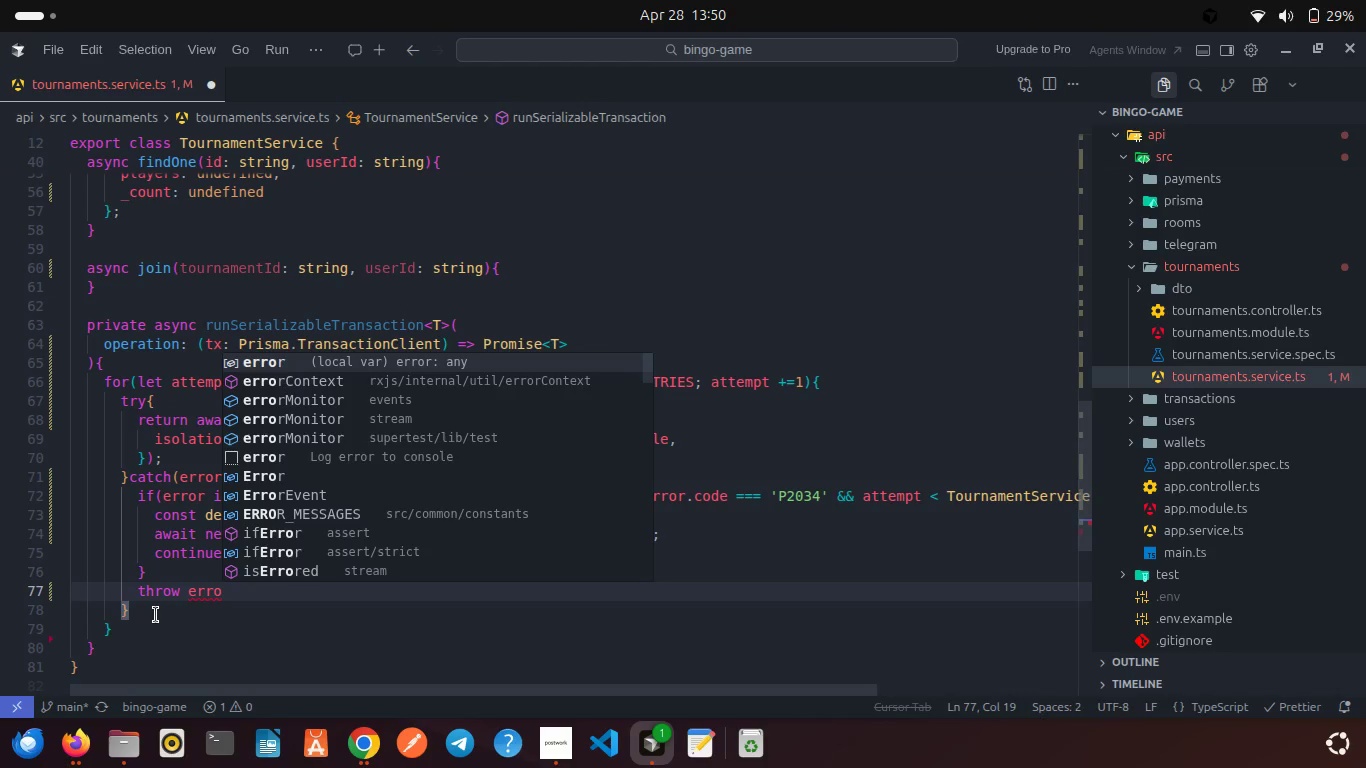 
key(Enter)
 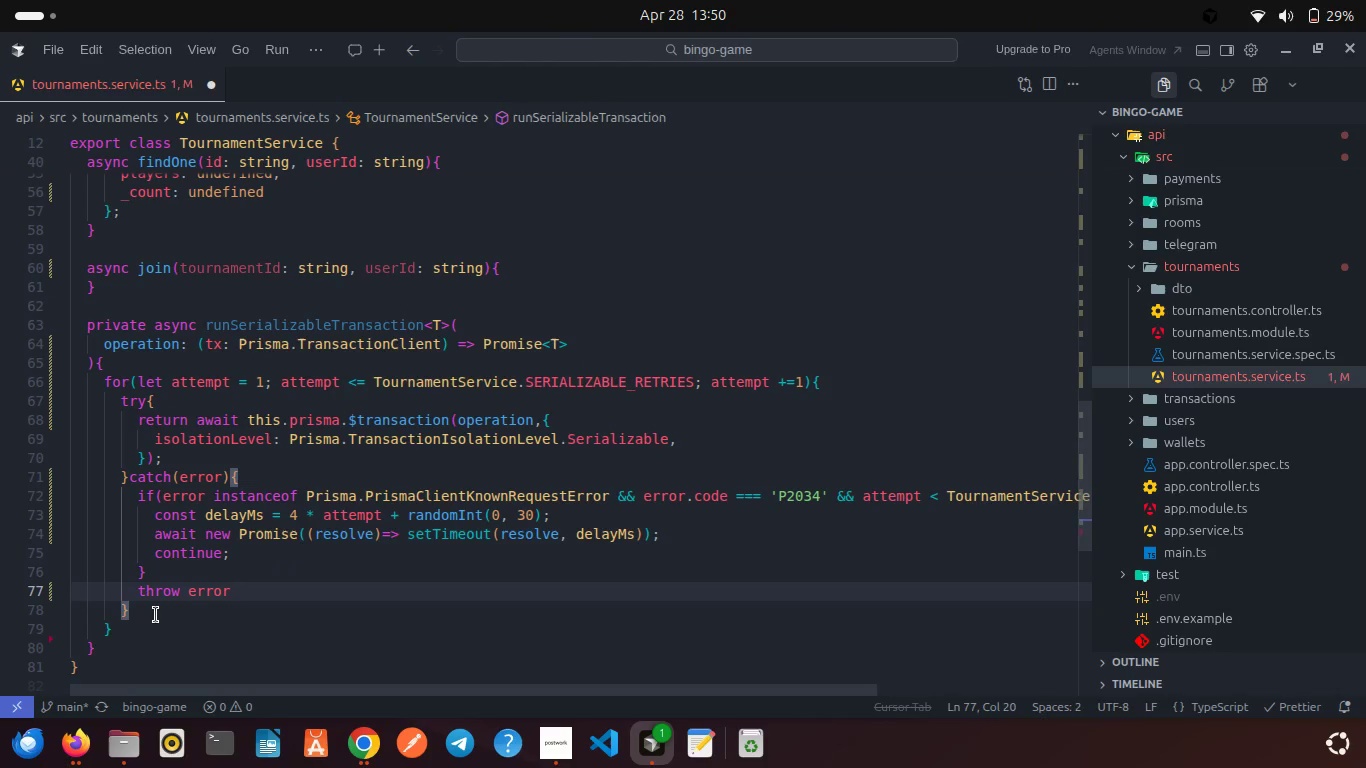 
key(Semicolon)
 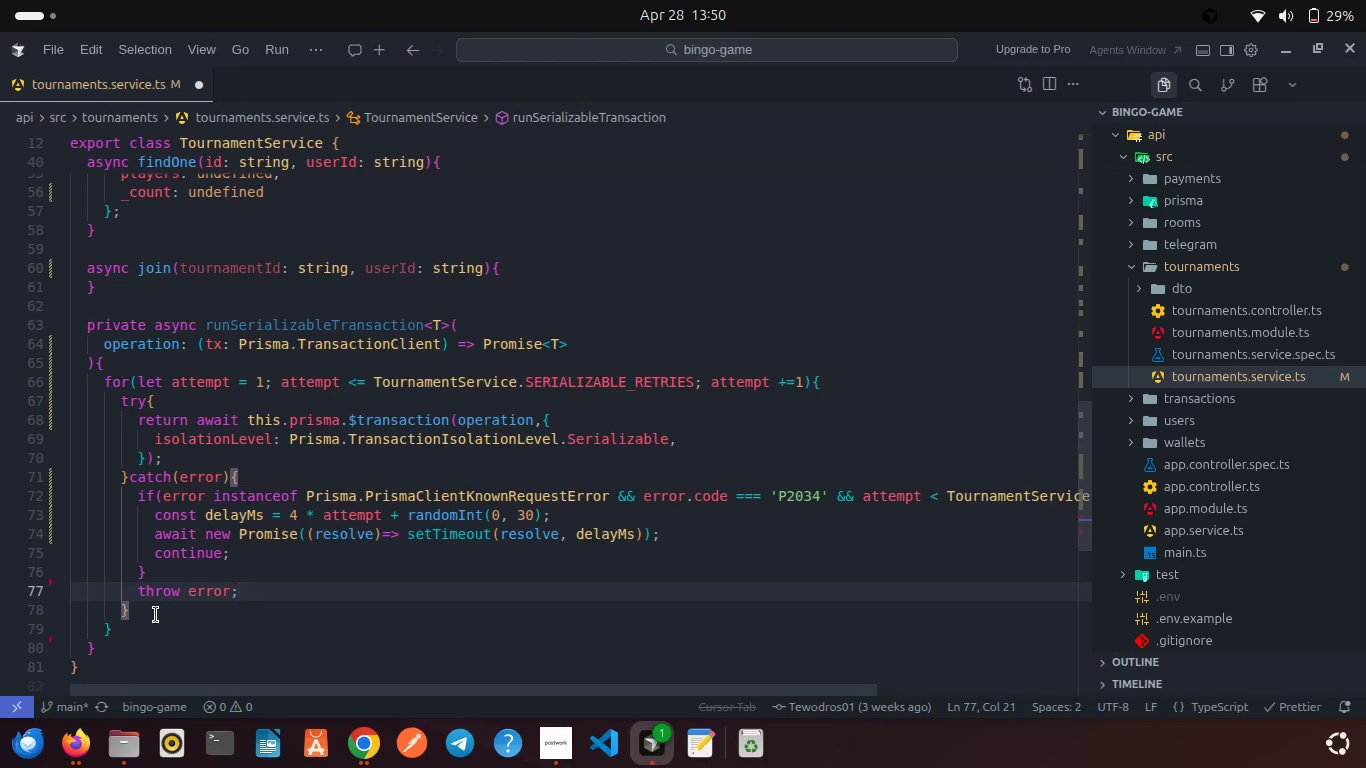 
key(Control+A)
 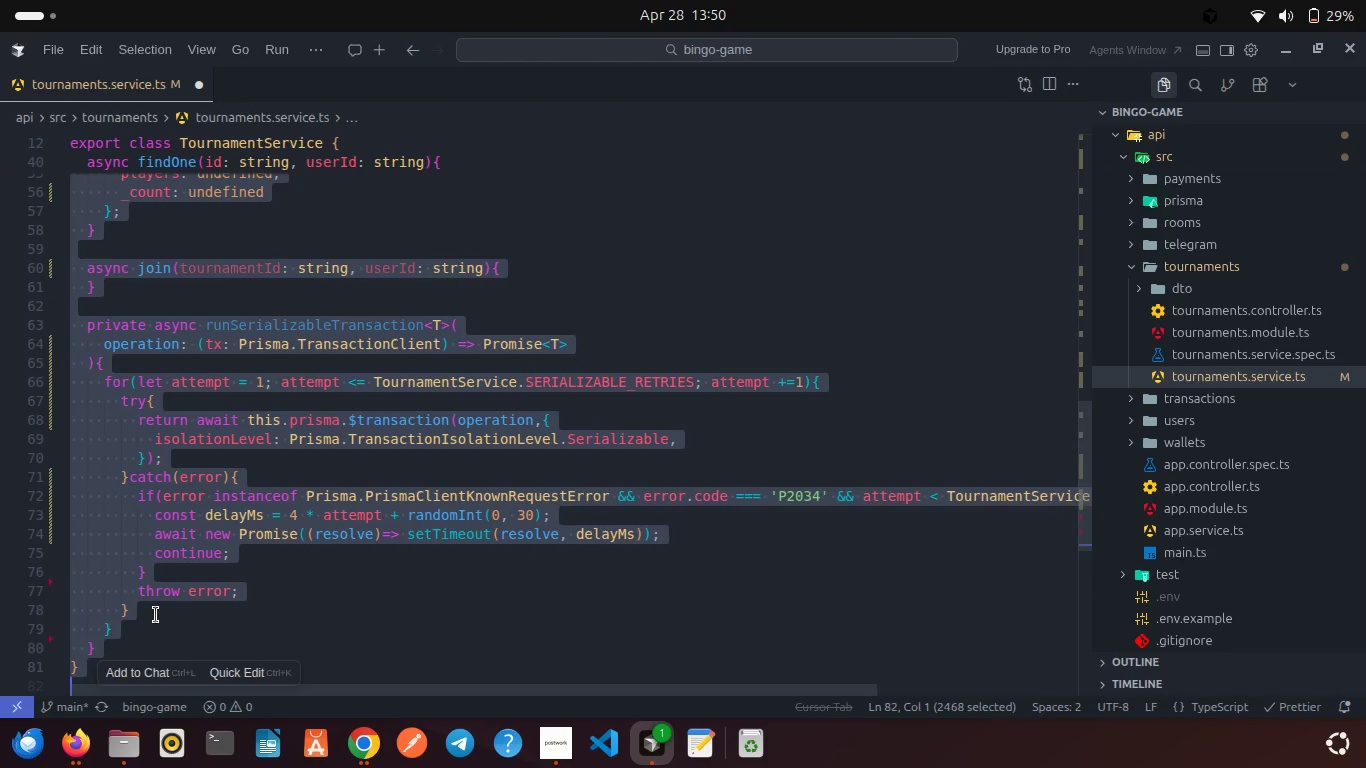 
right_click([156, 615])
 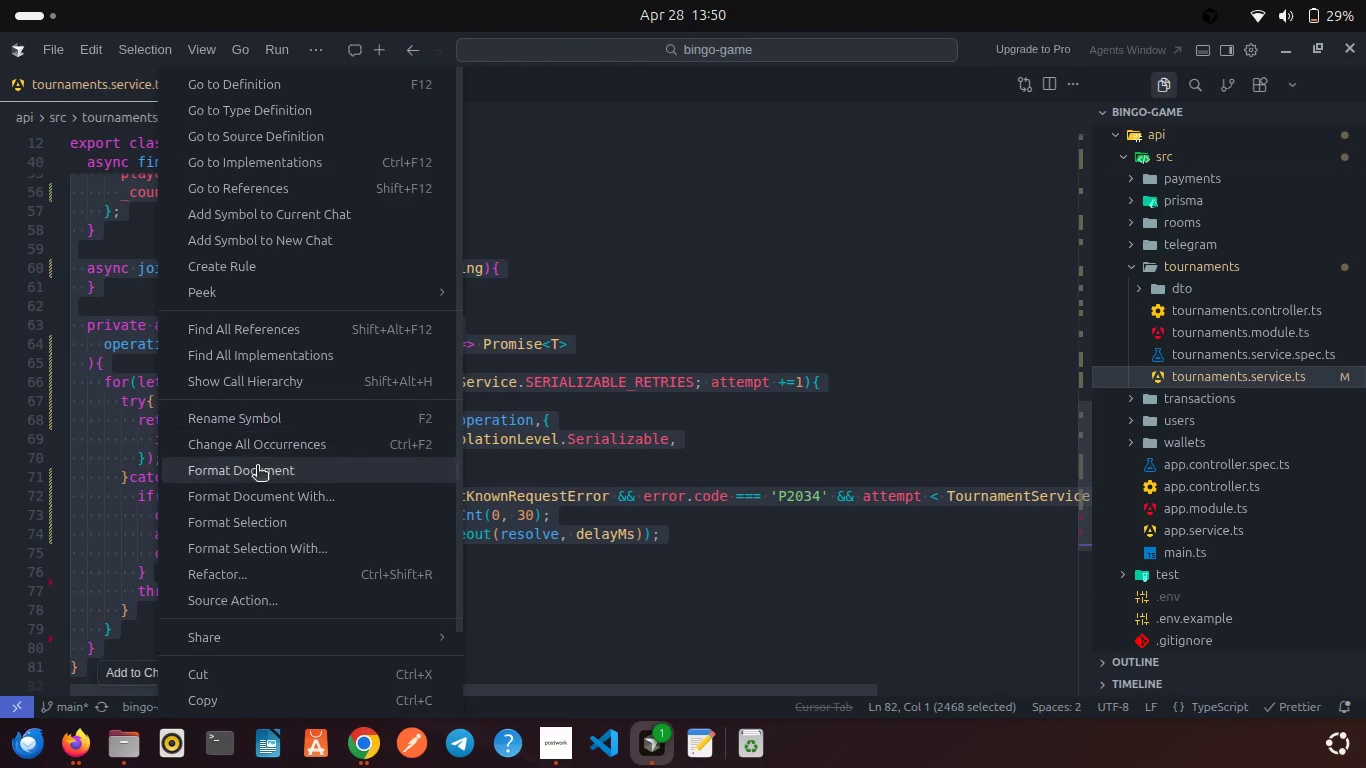 
left_click([258, 479])
 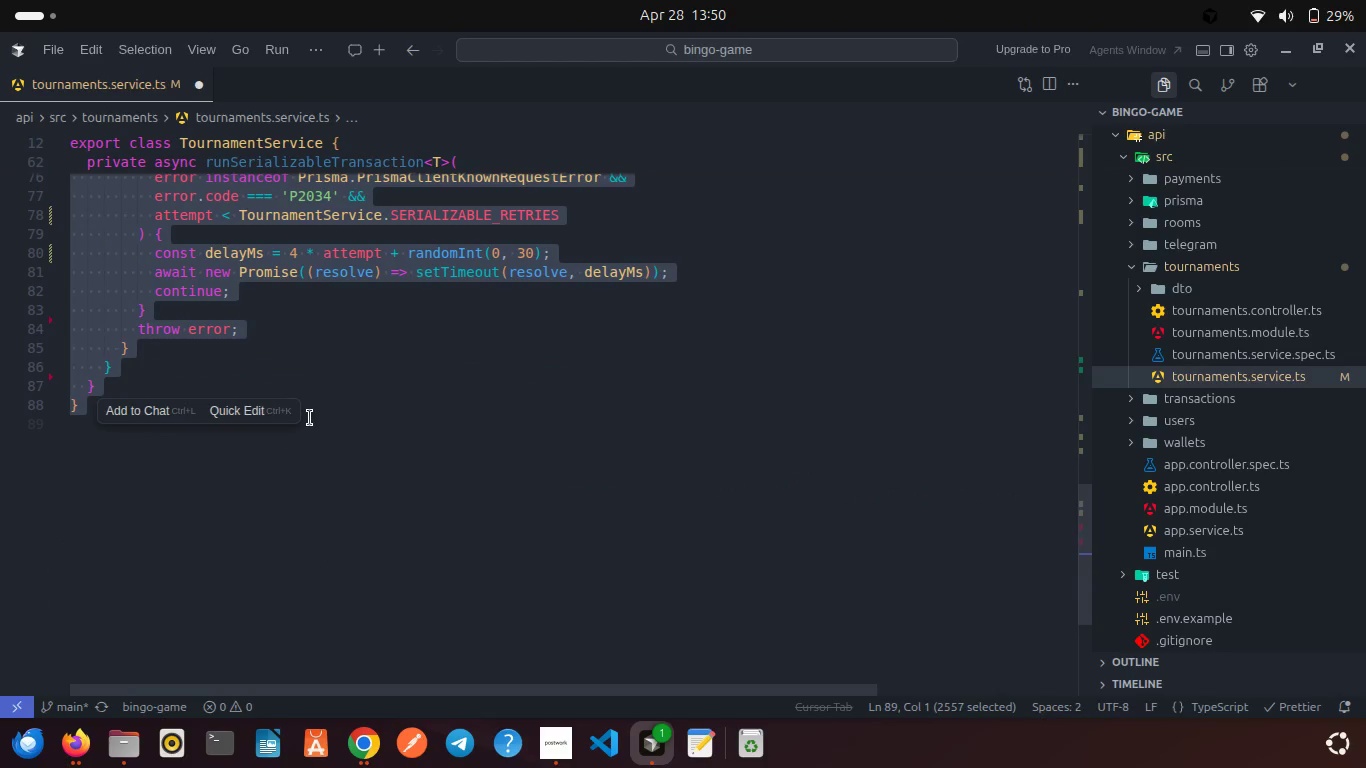 
left_click([327, 343])
 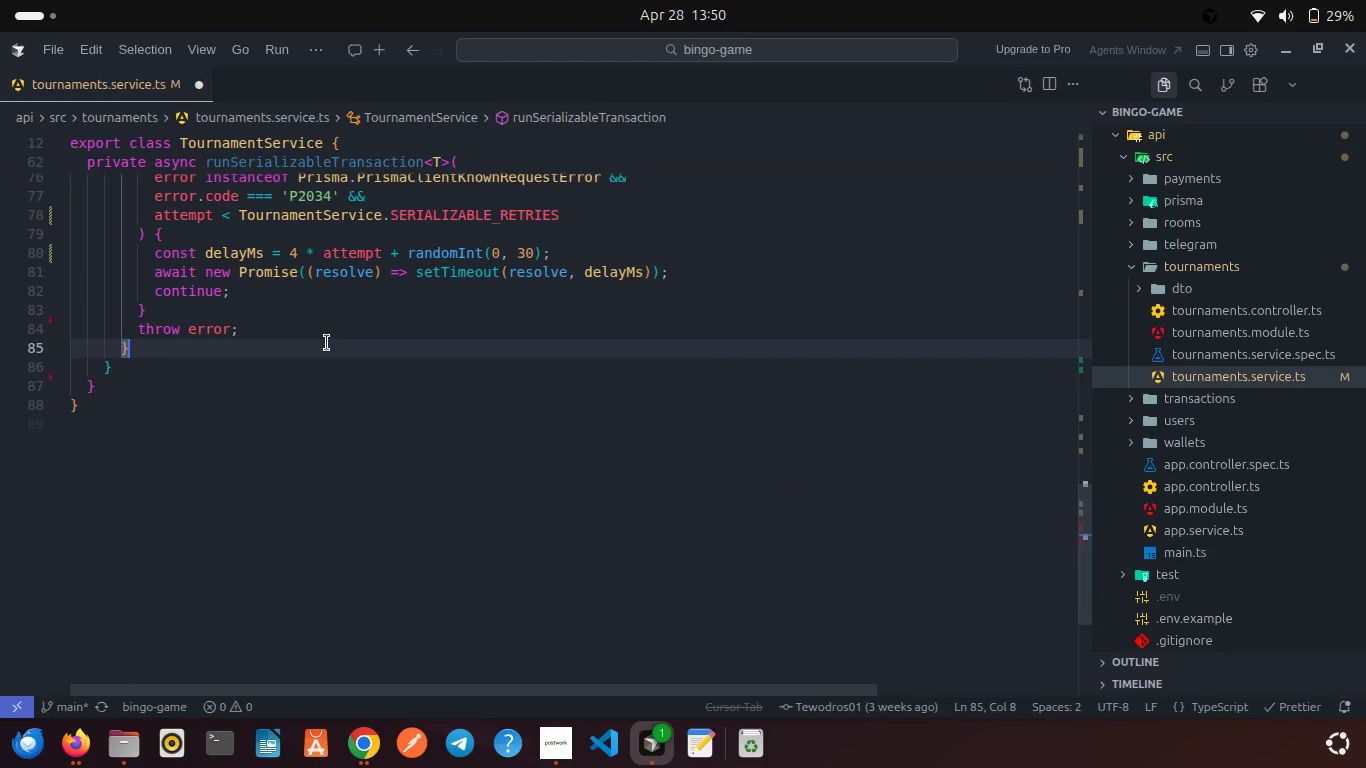 
scroll: coordinate [327, 343], scroll_direction: up, amount: 5.0
 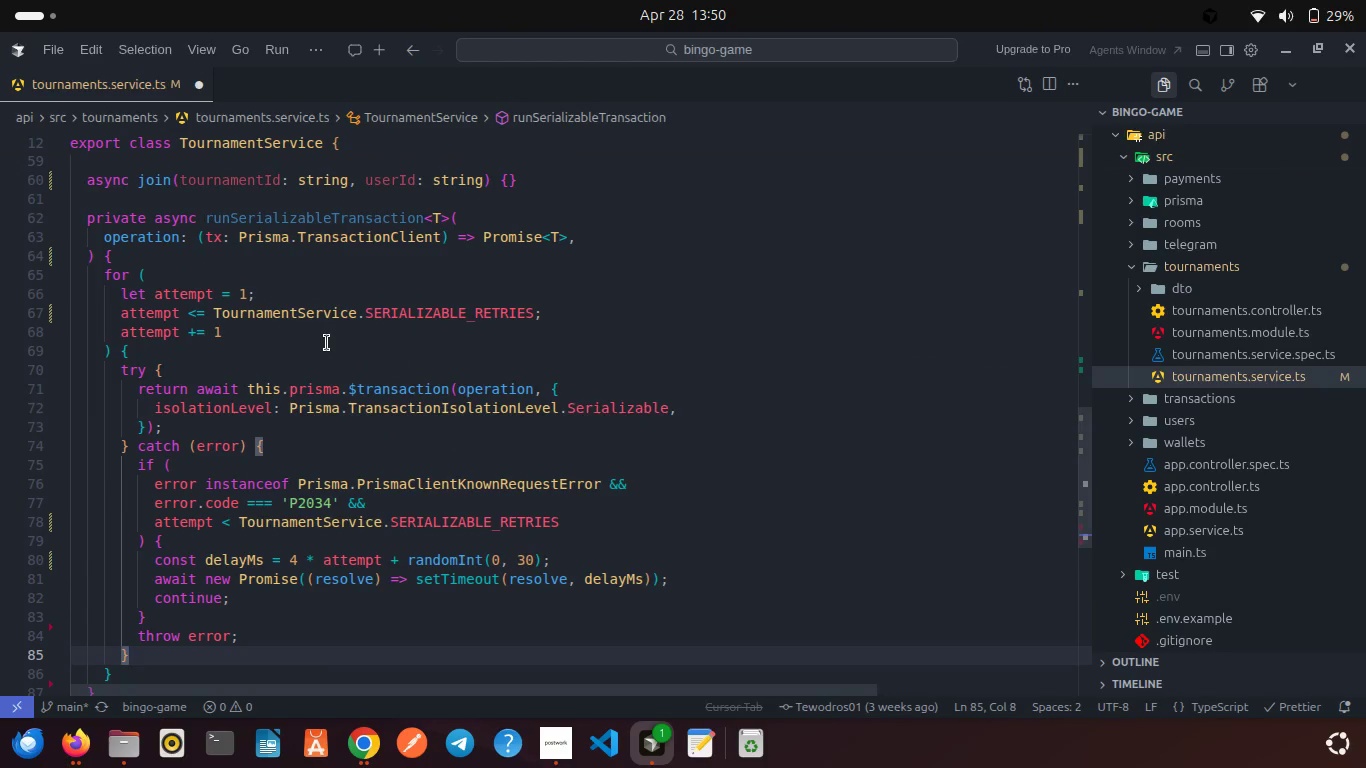 
wait(5.71)
 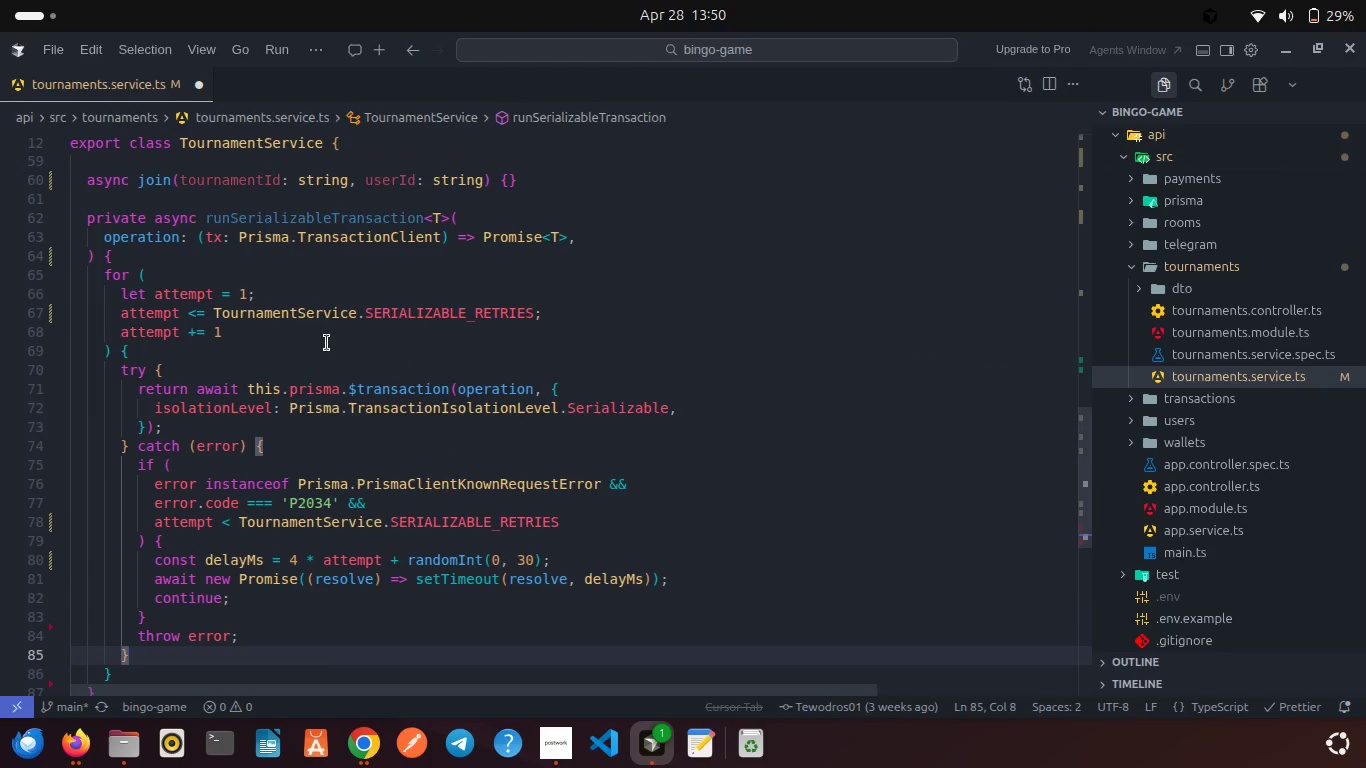 
scroll: coordinate [327, 343], scroll_direction: up, amount: 2.0
 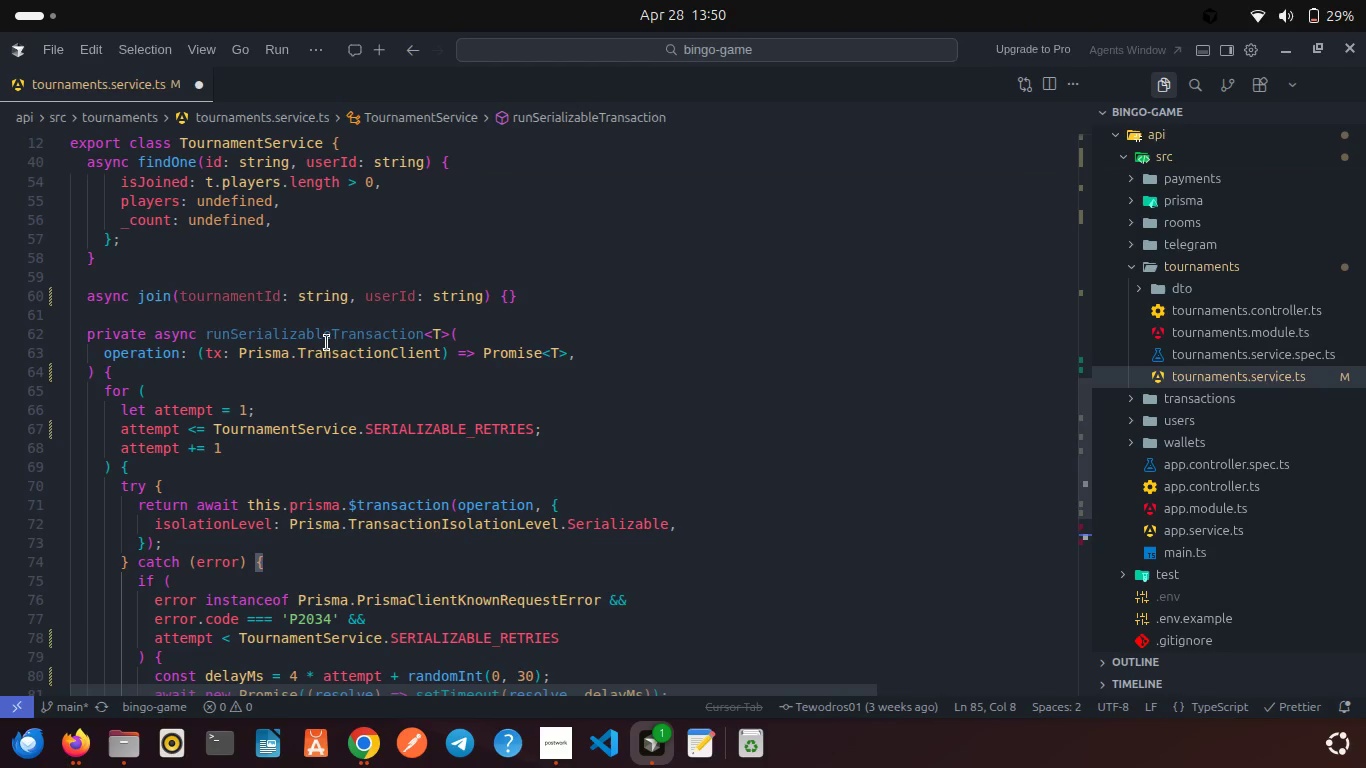 
key(Control+S)
 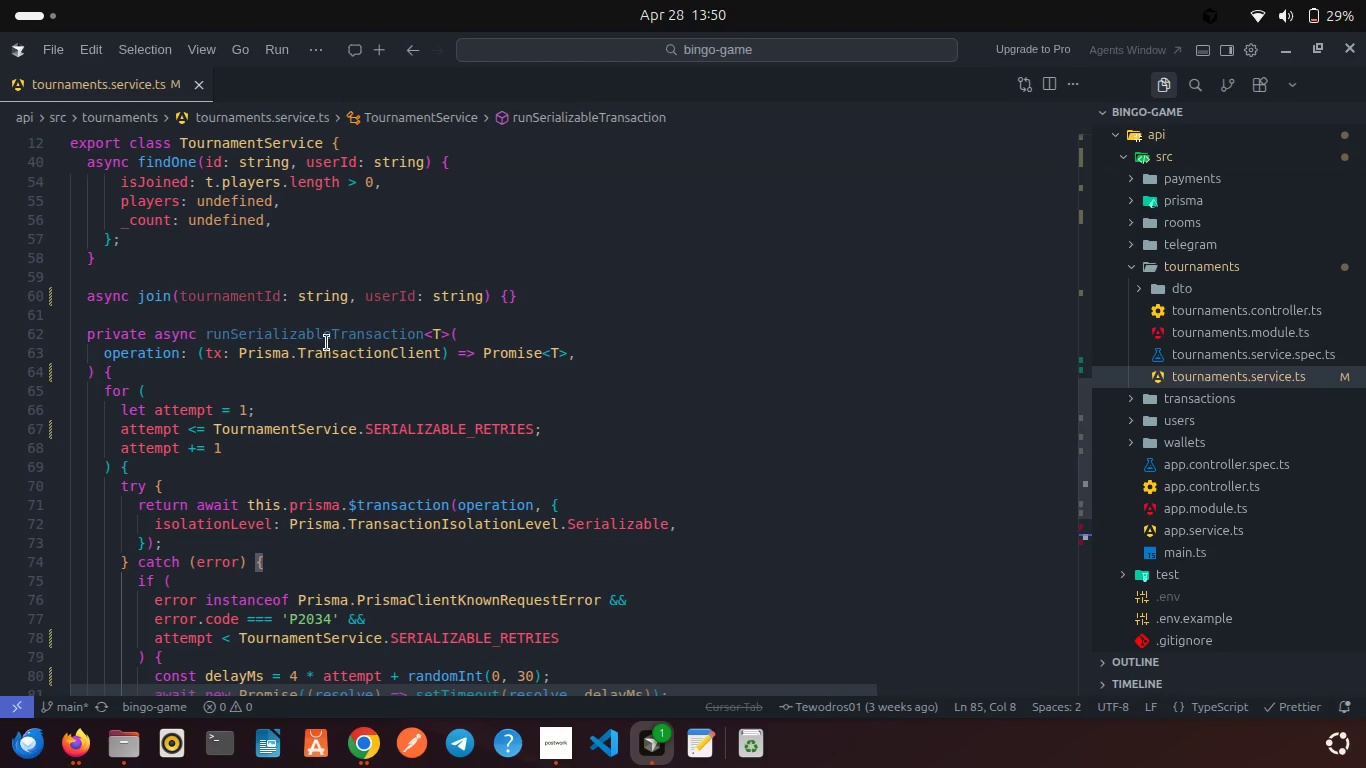 
scroll: coordinate [327, 343], scroll_direction: up, amount: 5.0
 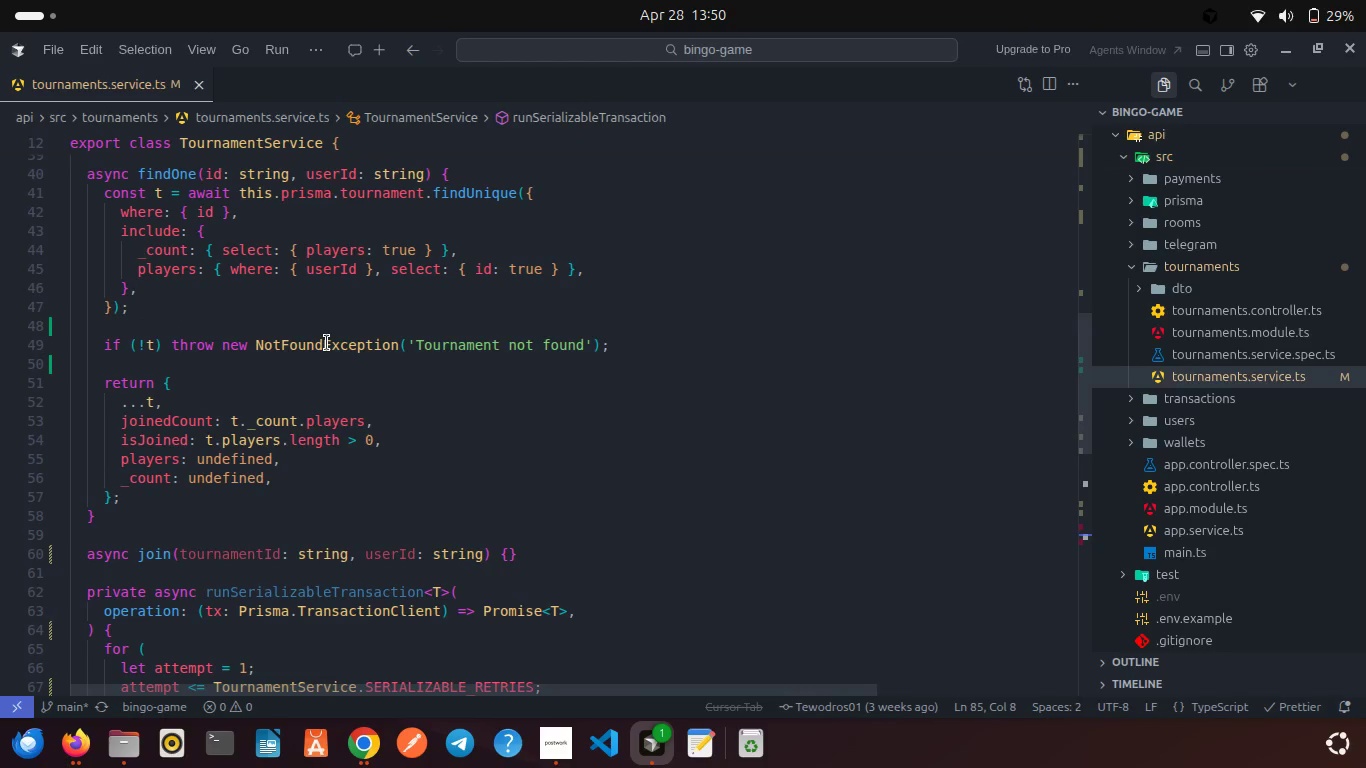 
scroll: coordinate [327, 343], scroll_direction: down, amount: 6.0
 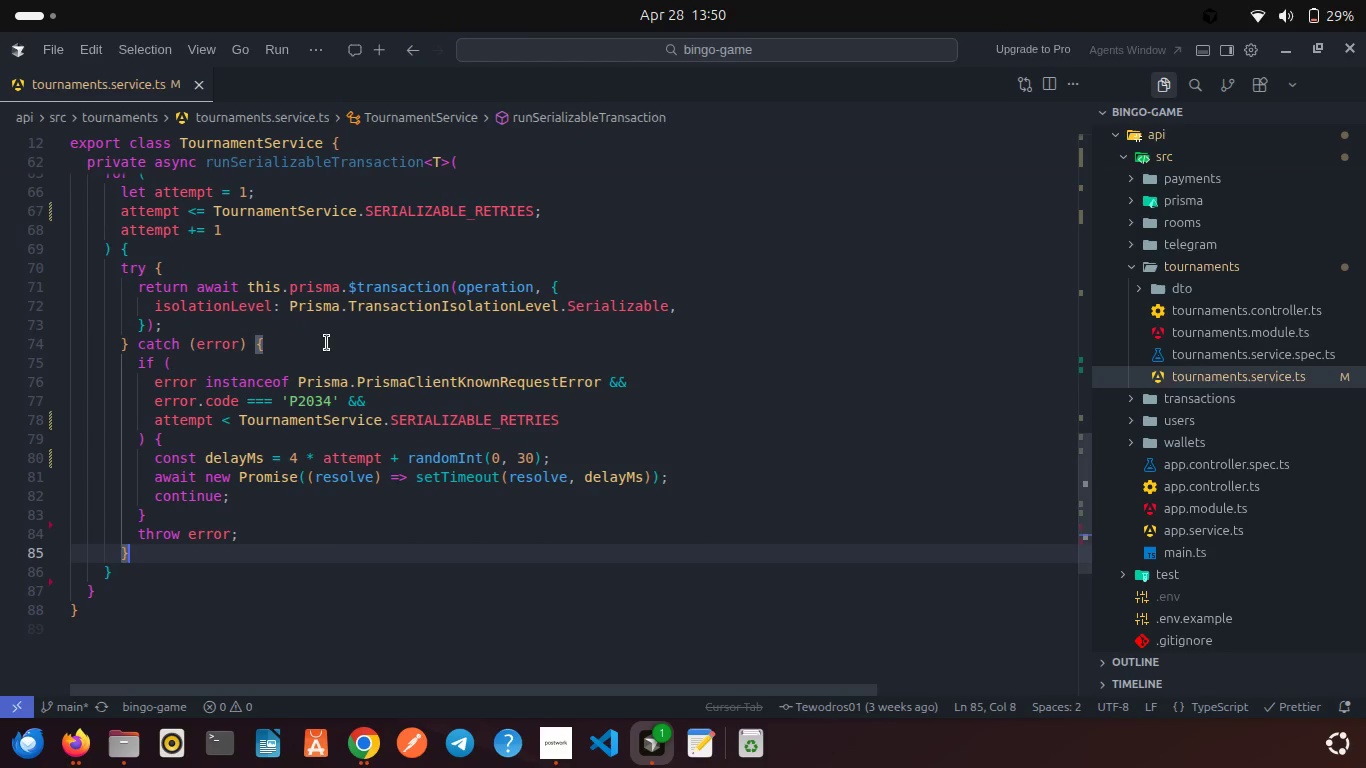 
scroll: coordinate [327, 343], scroll_direction: up, amount: 9.0
 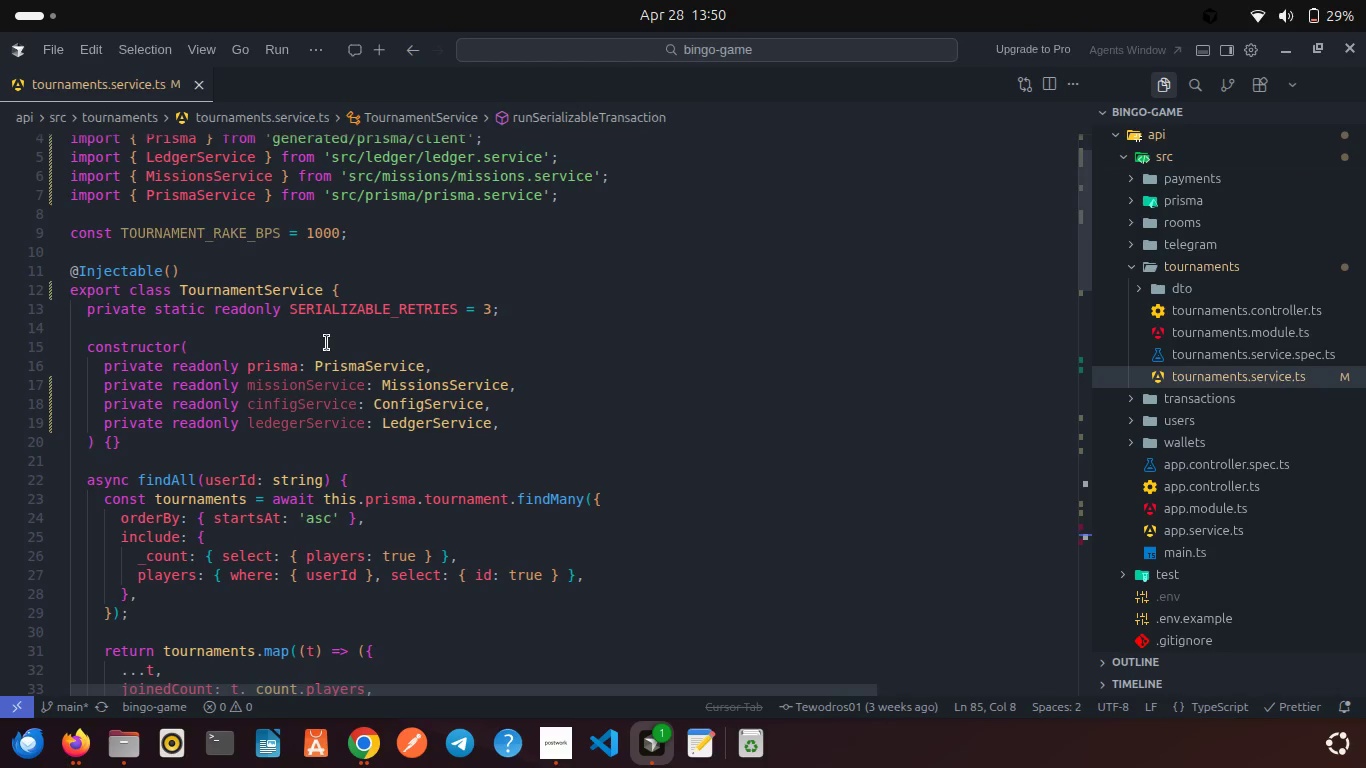 
wait(5.32)
 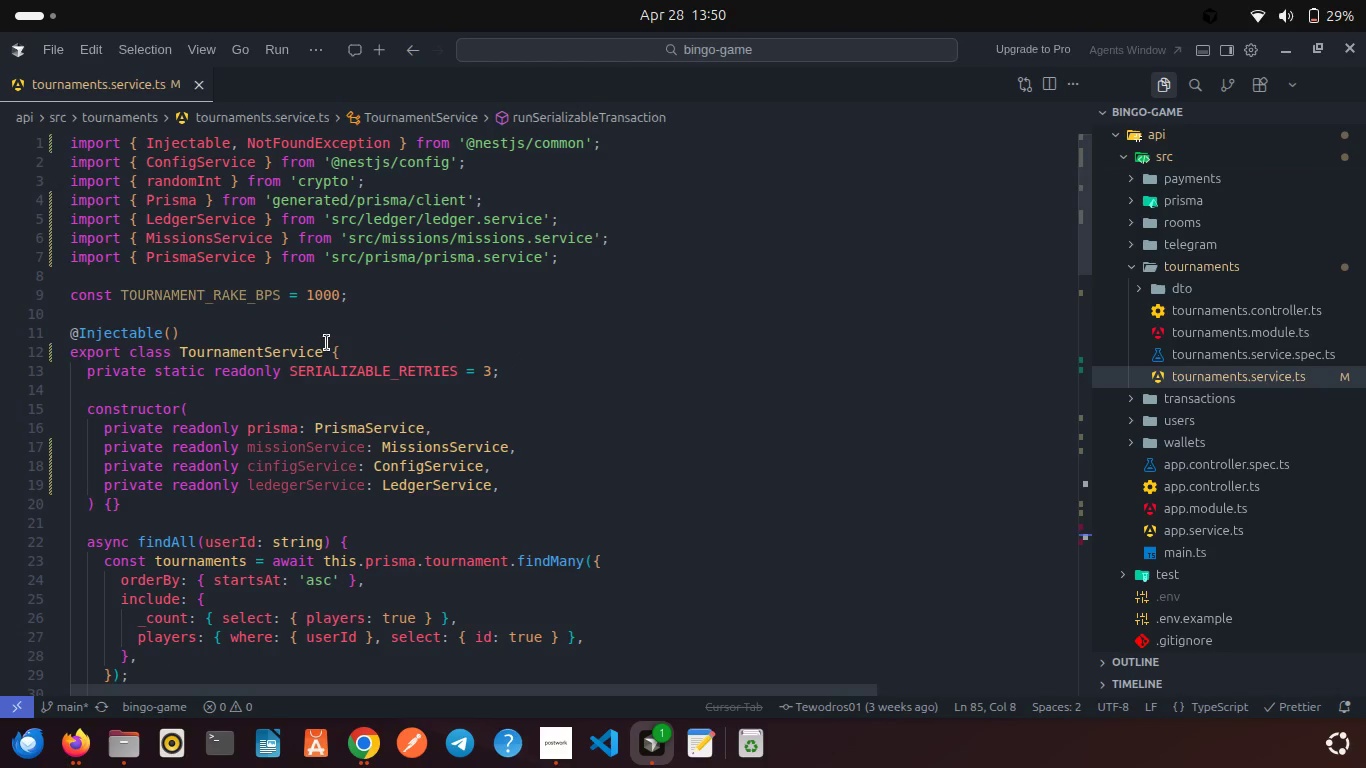 
scroll: coordinate [327, 343], scroll_direction: down, amount: 10.0
 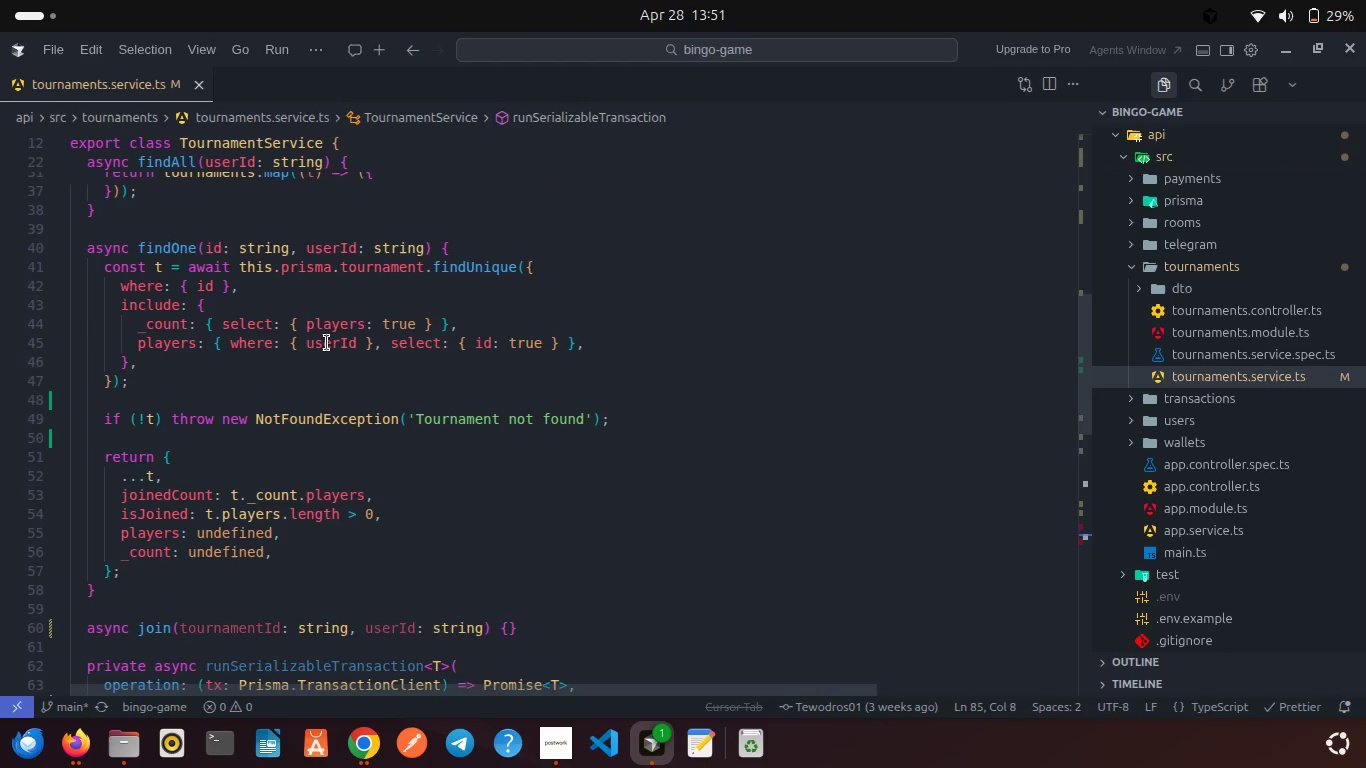 
scroll: coordinate [327, 343], scroll_direction: down, amount: 3.0
 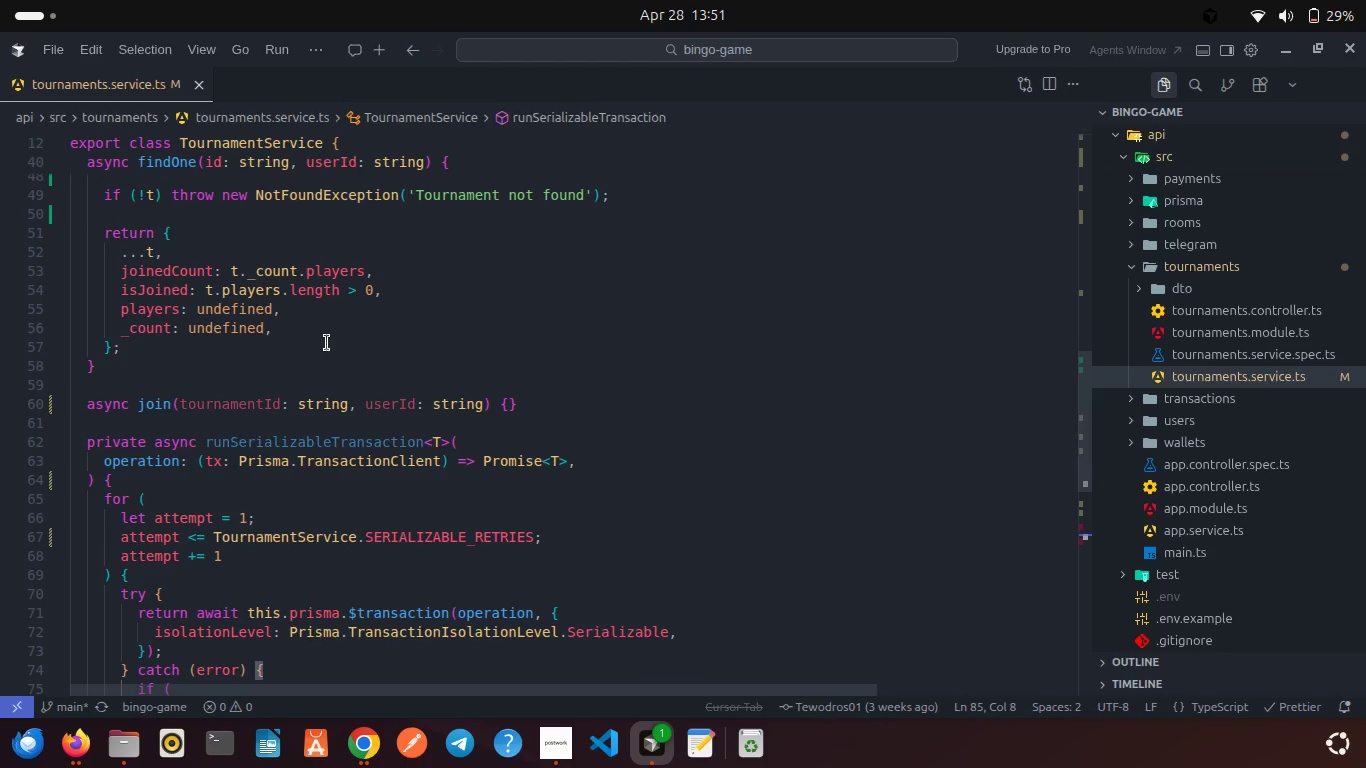 
wait(5.37)
 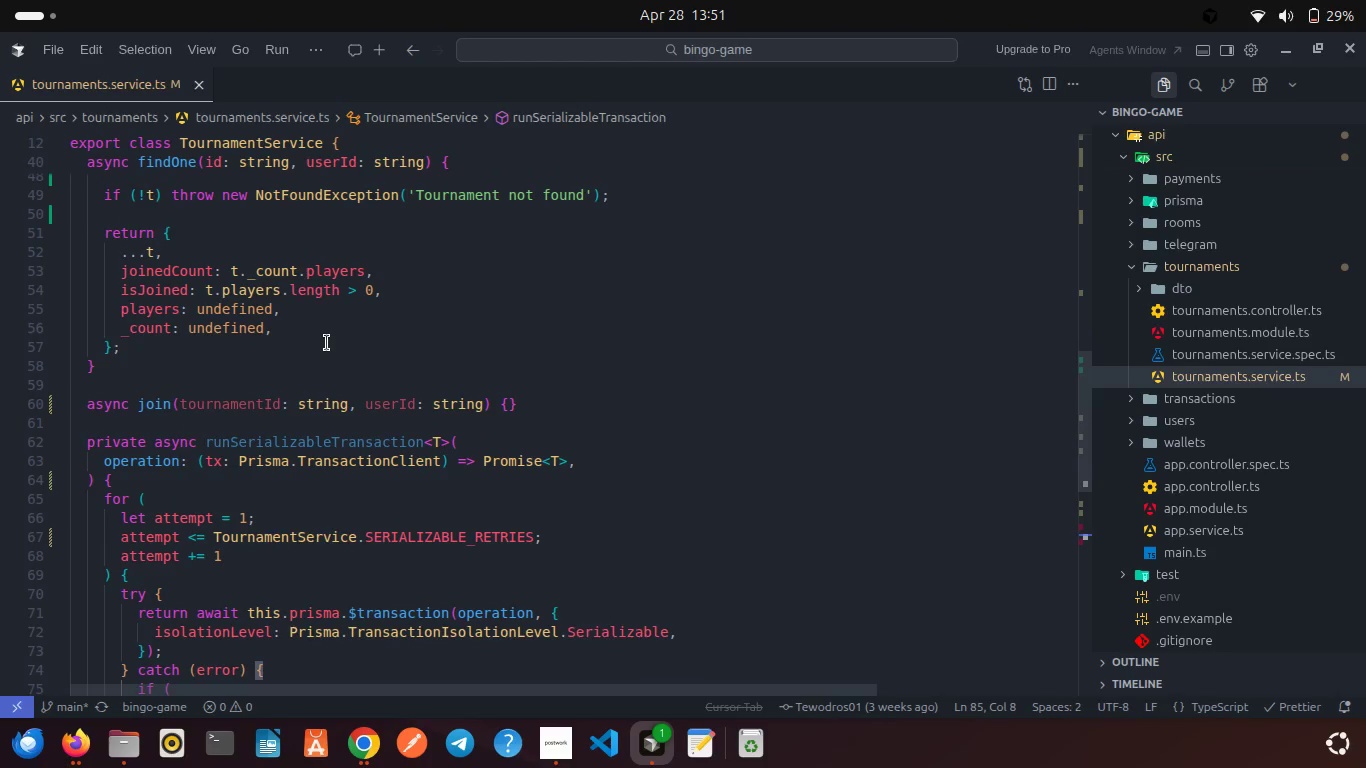 
scroll: coordinate [327, 343], scroll_direction: down, amount: 1.0
 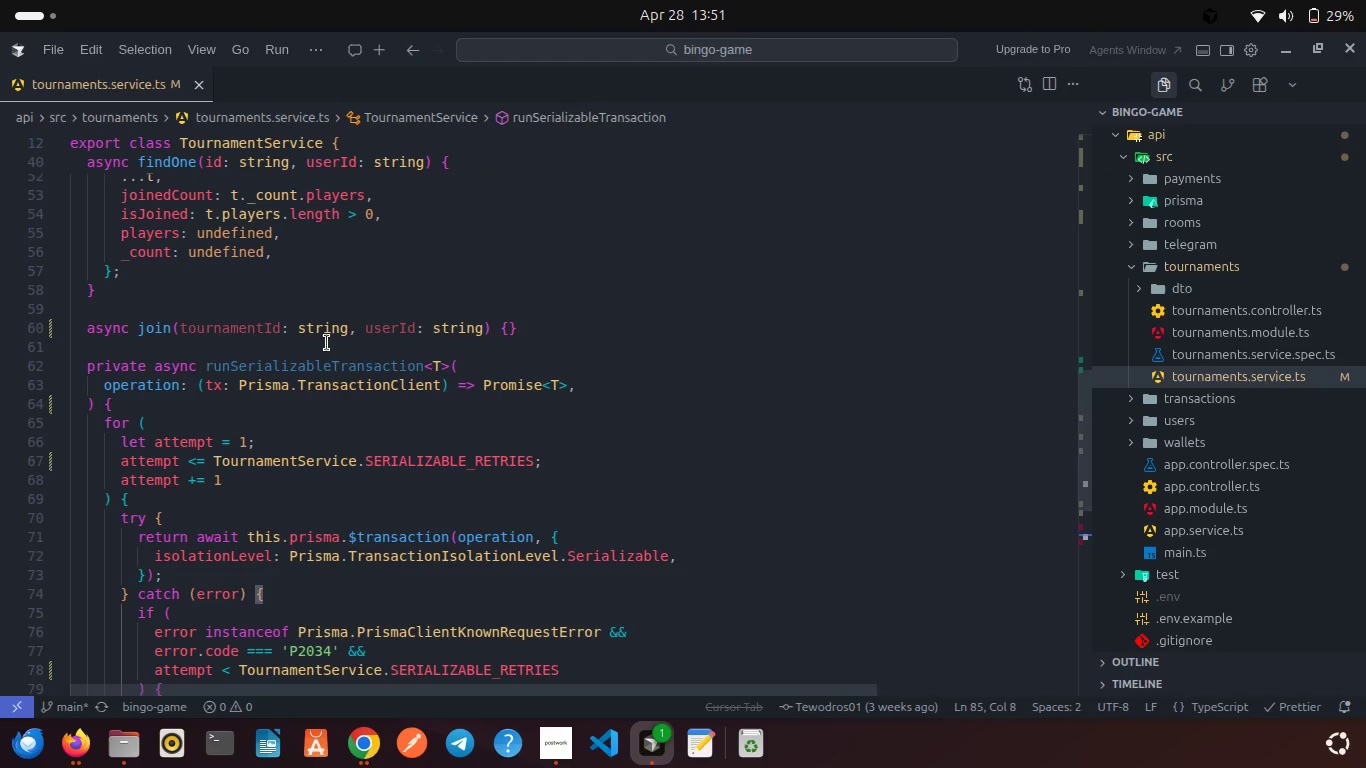 
wait(5.03)
 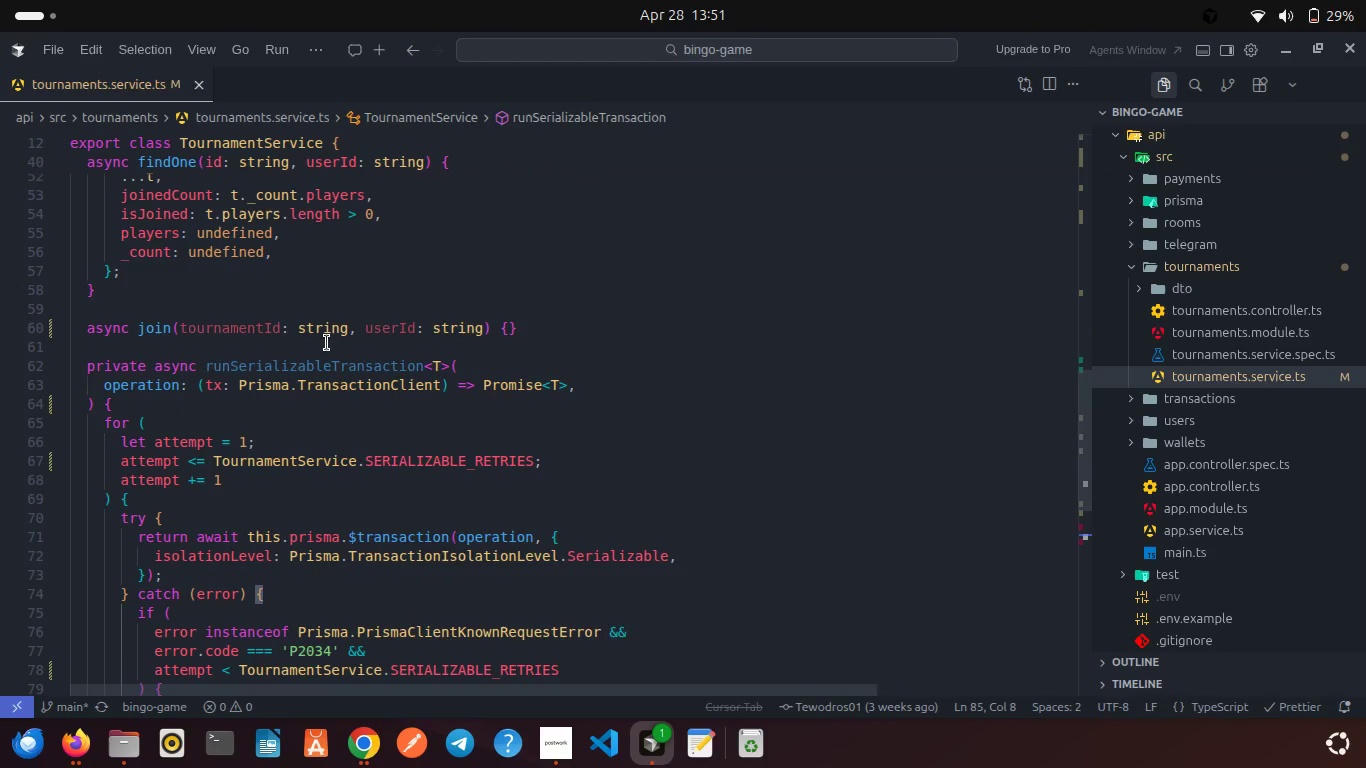 
scroll: coordinate [327, 343], scroll_direction: down, amount: 3.0
 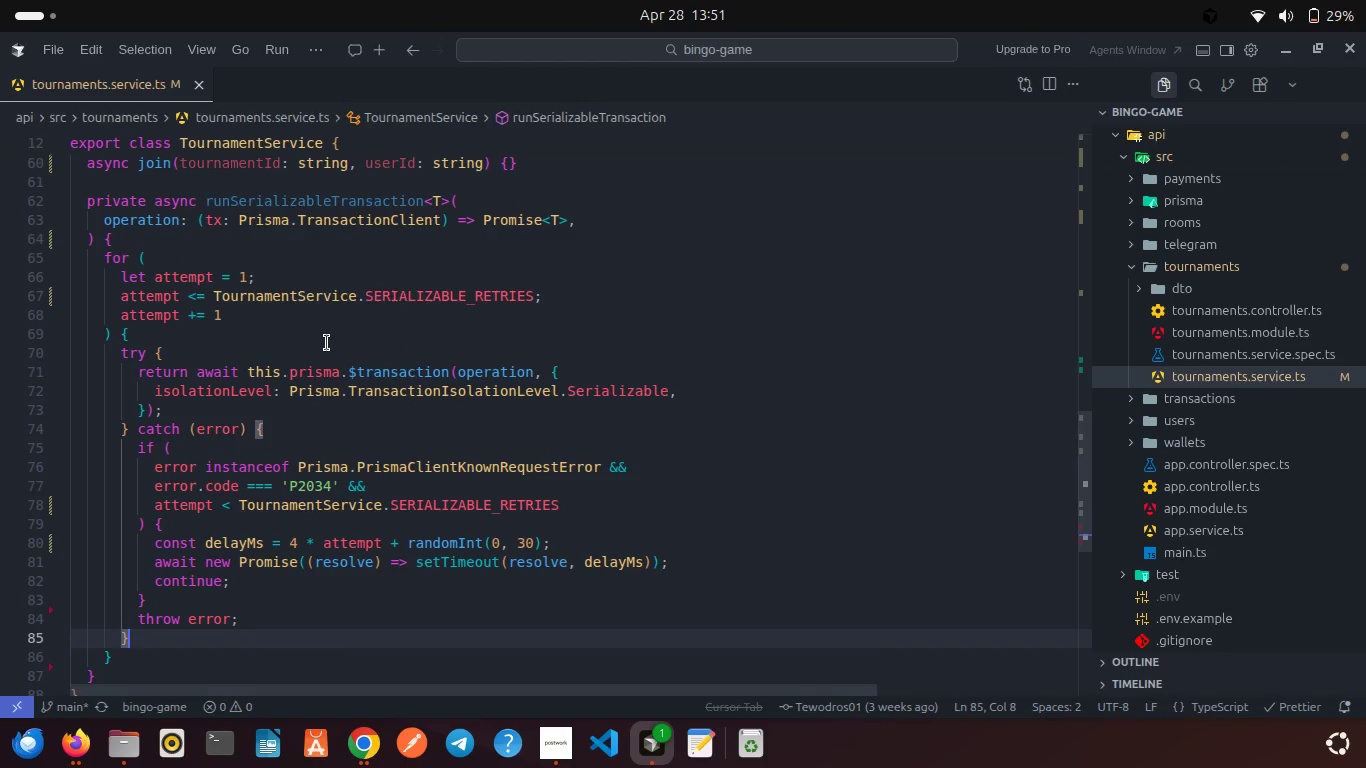 
scroll: coordinate [327, 343], scroll_direction: up, amount: 2.0
 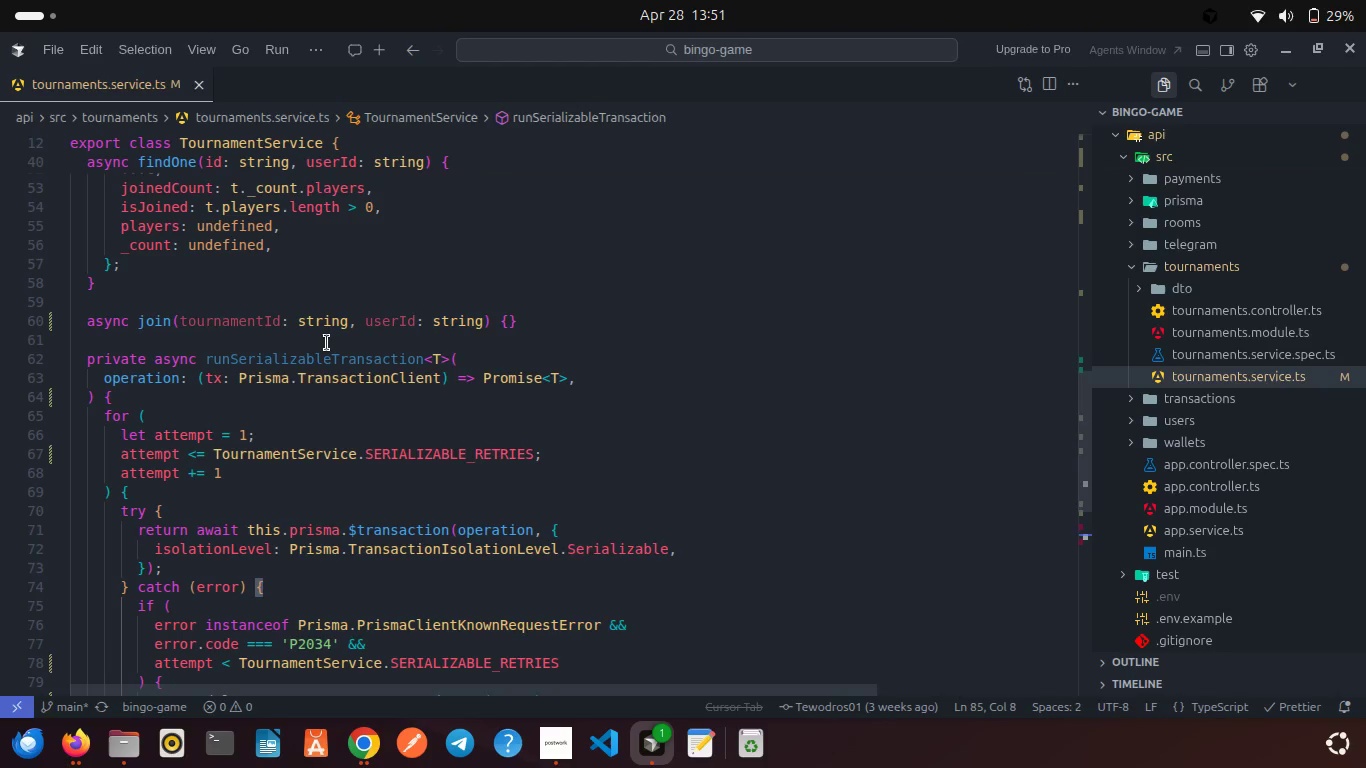 
wait(5.19)
 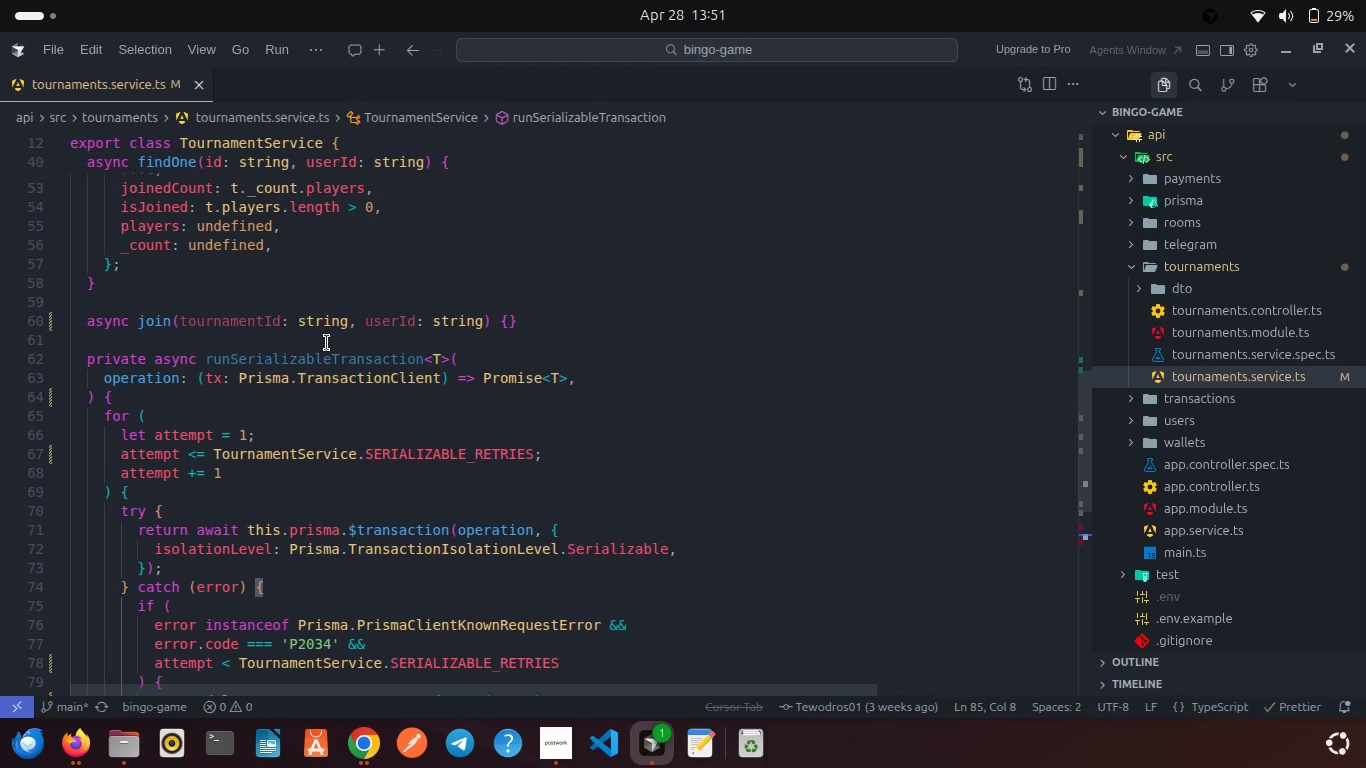 
scroll: coordinate [327, 343], scroll_direction: up, amount: 6.0
 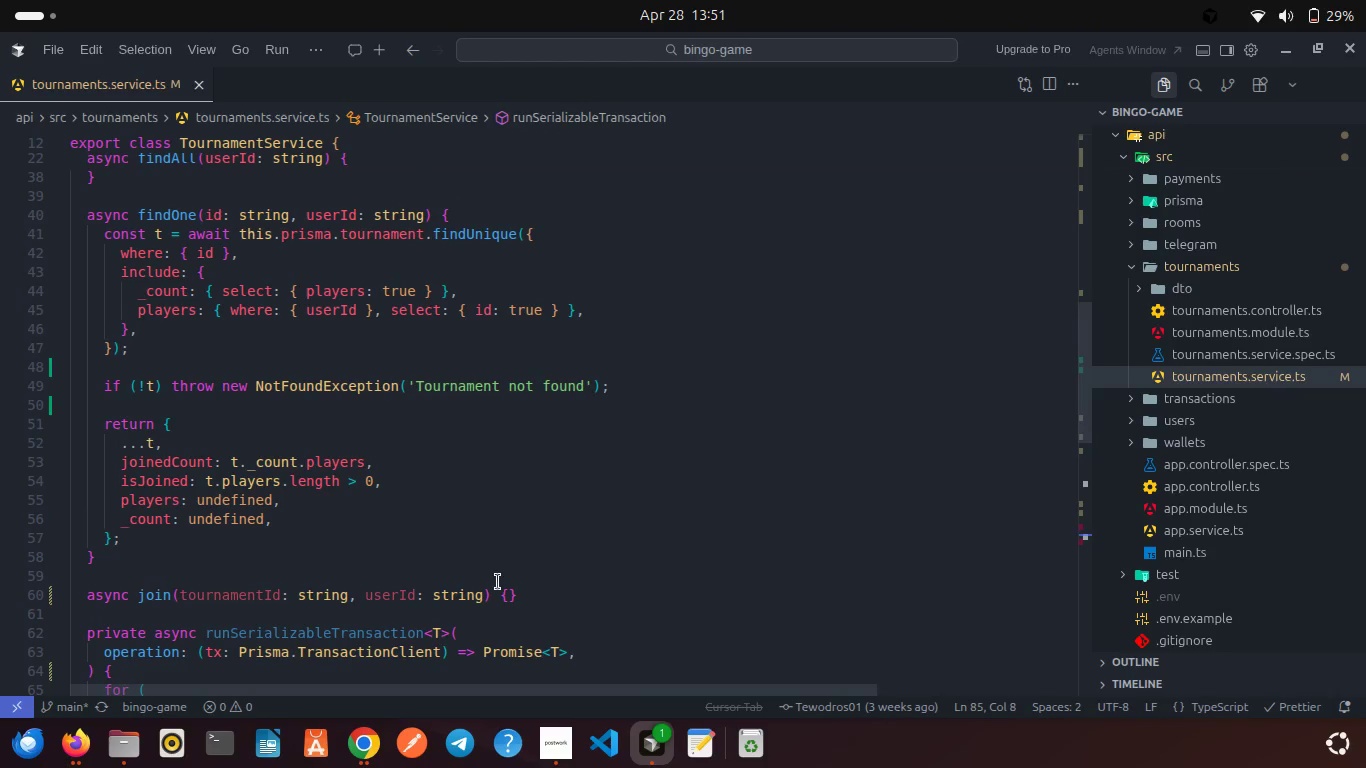 
left_click([512, 595])
 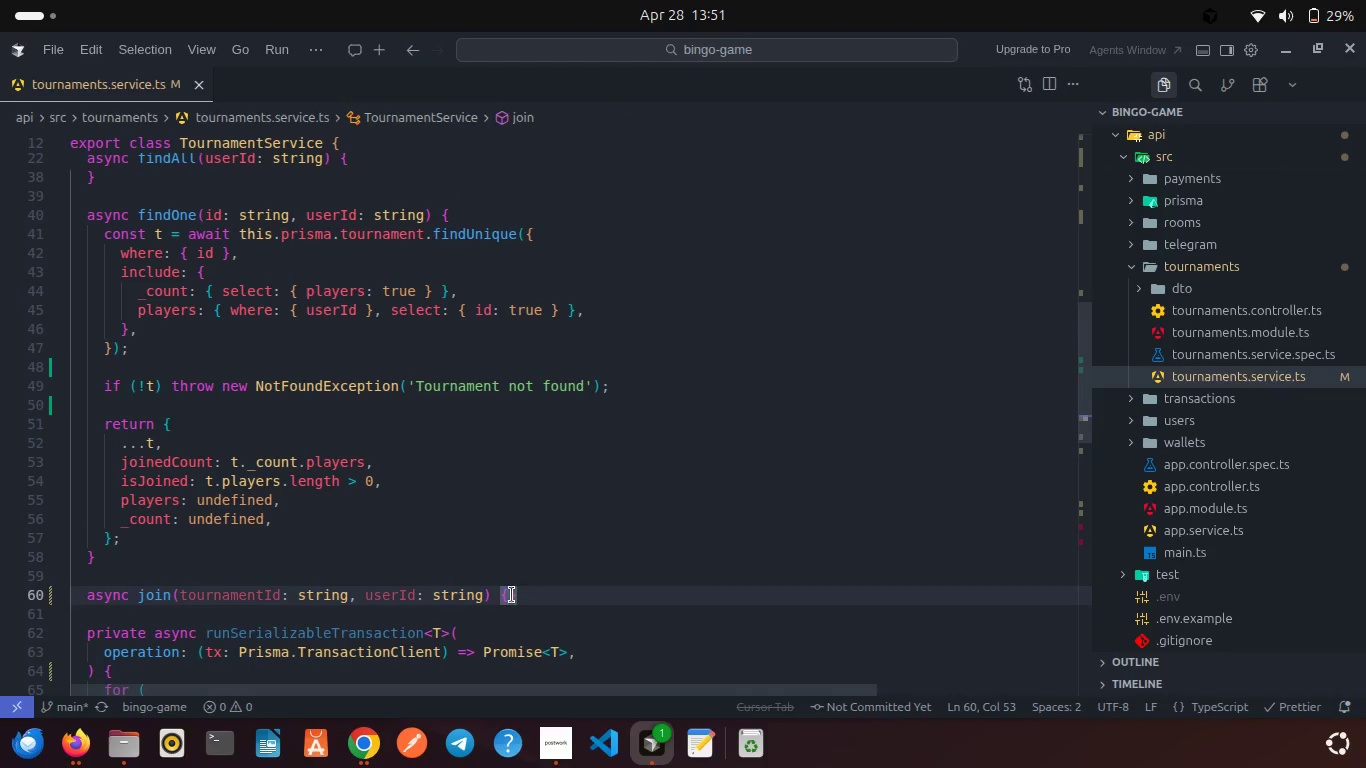 
key(Enter)
 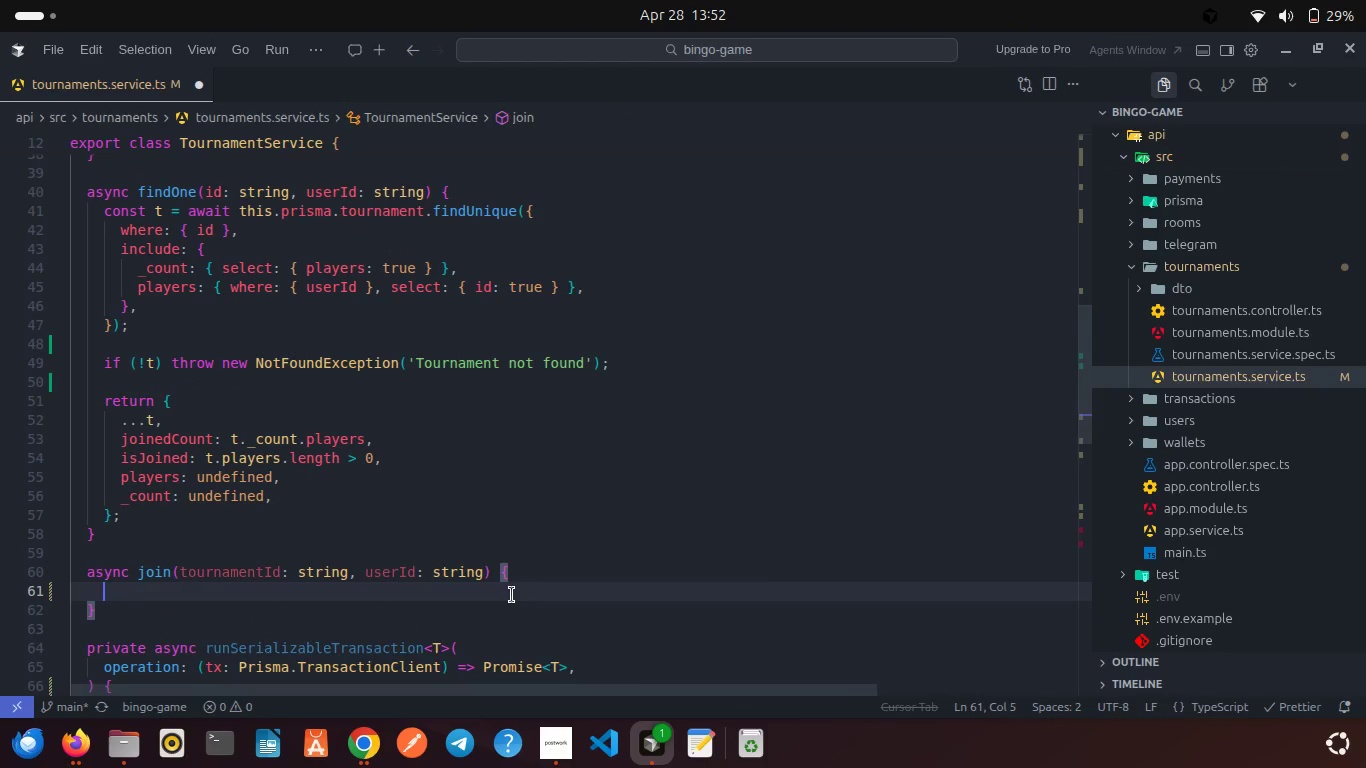 
wait(8.42)
 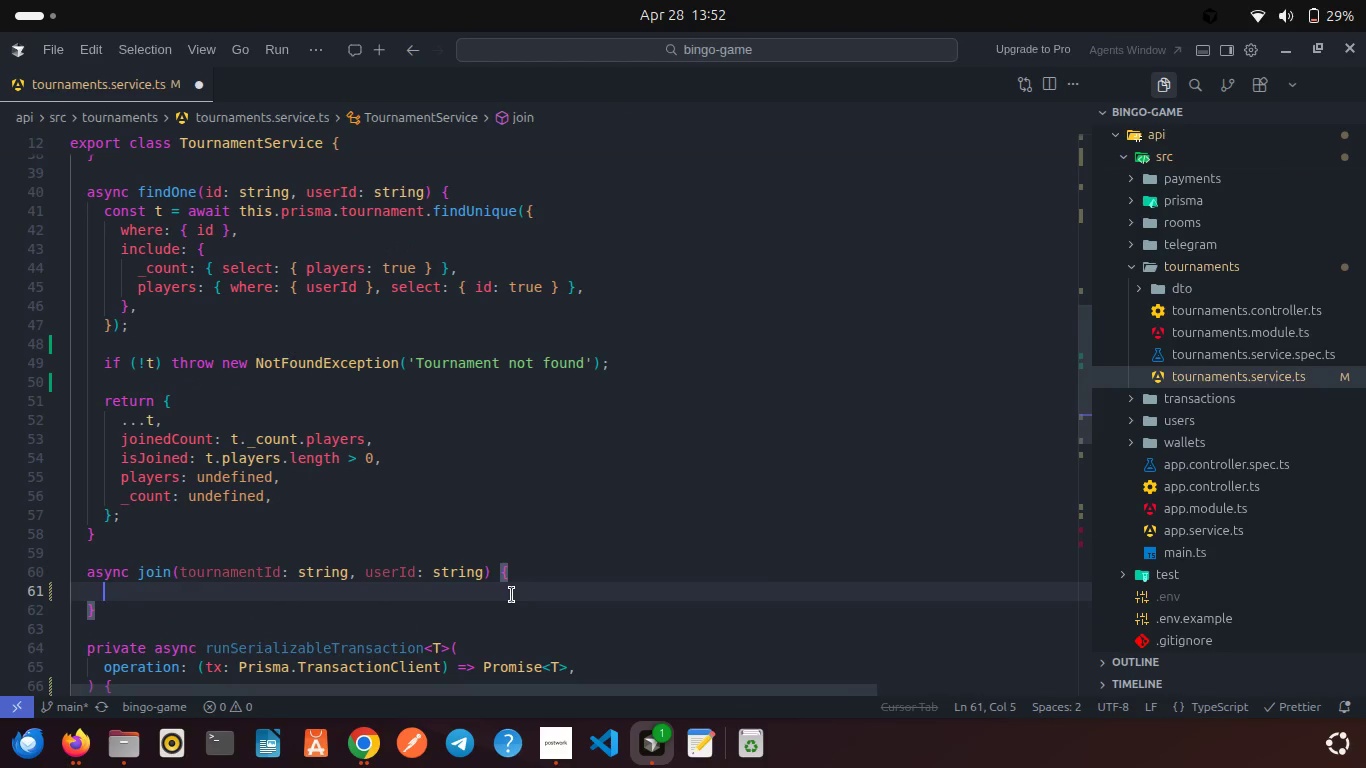 
type(const result = awa)
 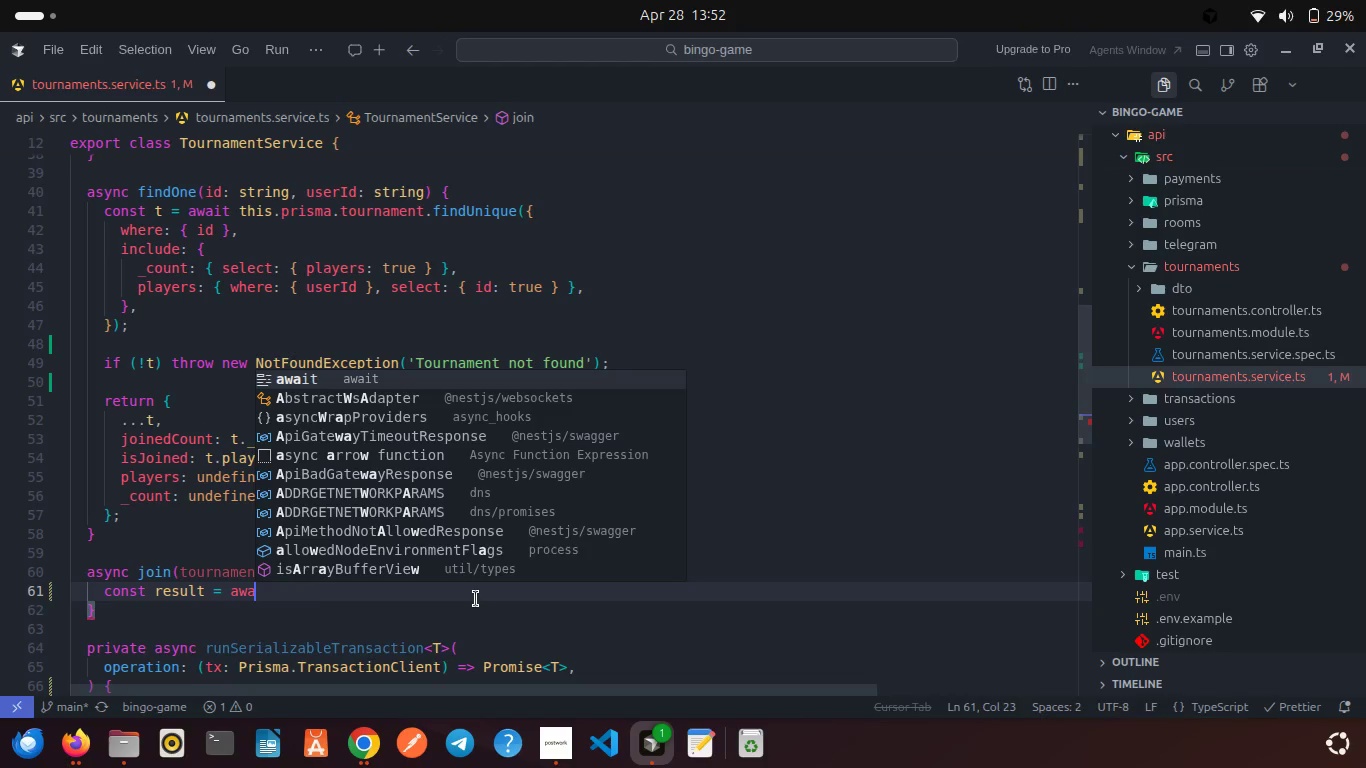 
key(Enter)
 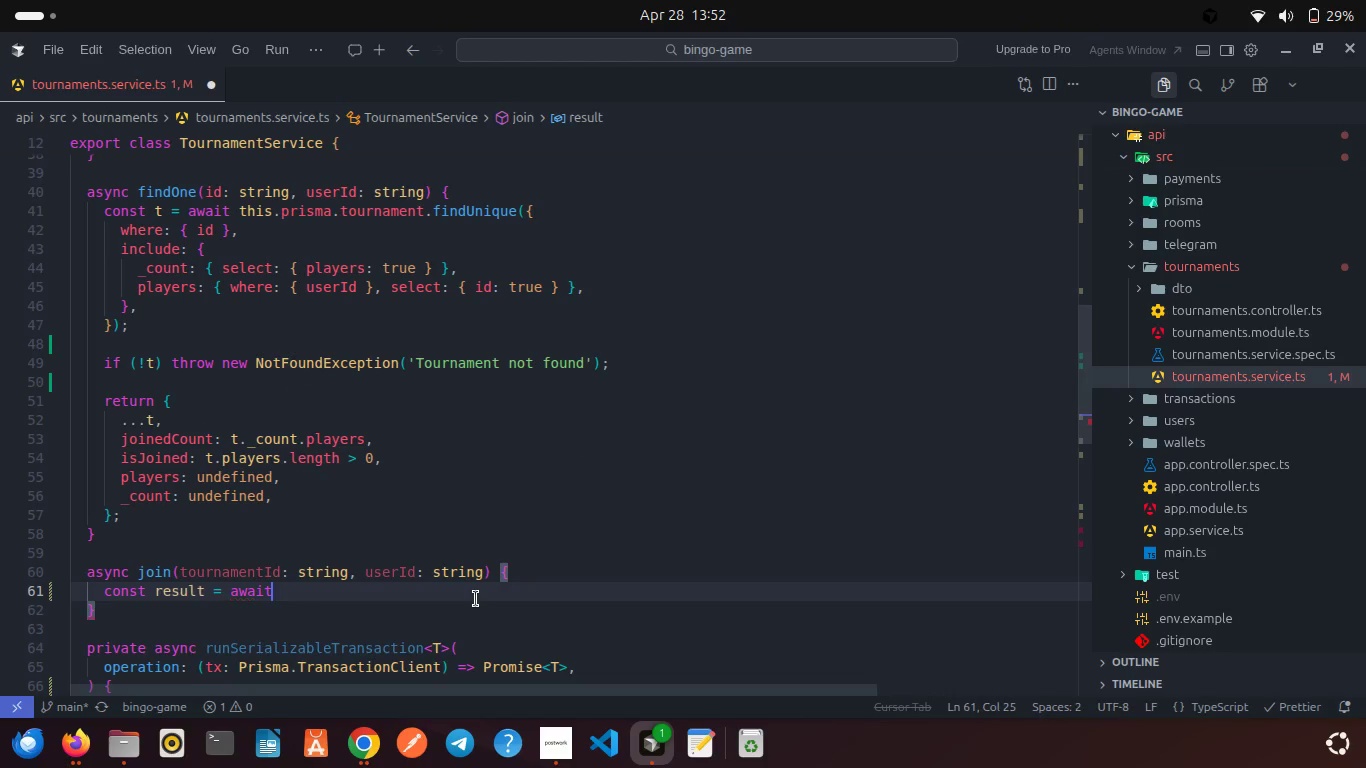 
type( this.reun)
 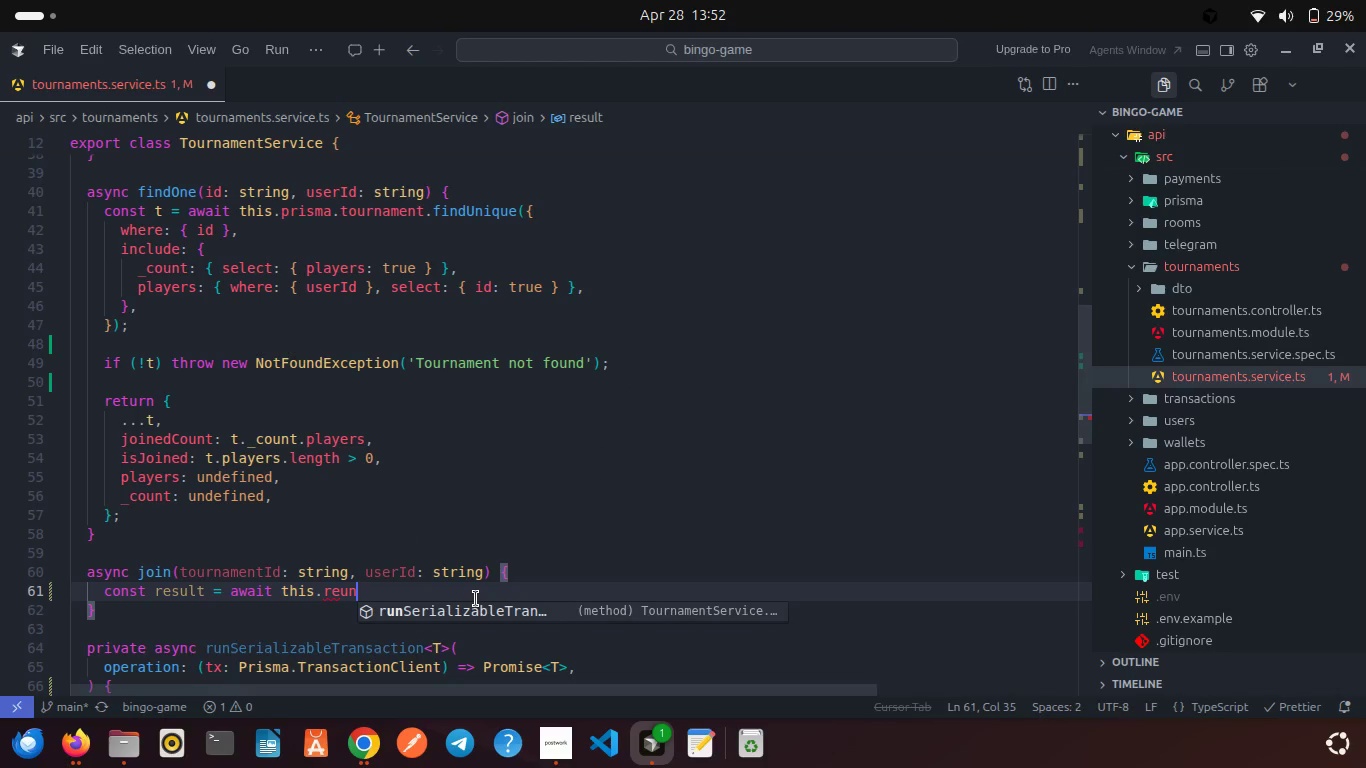 
key(Enter)
 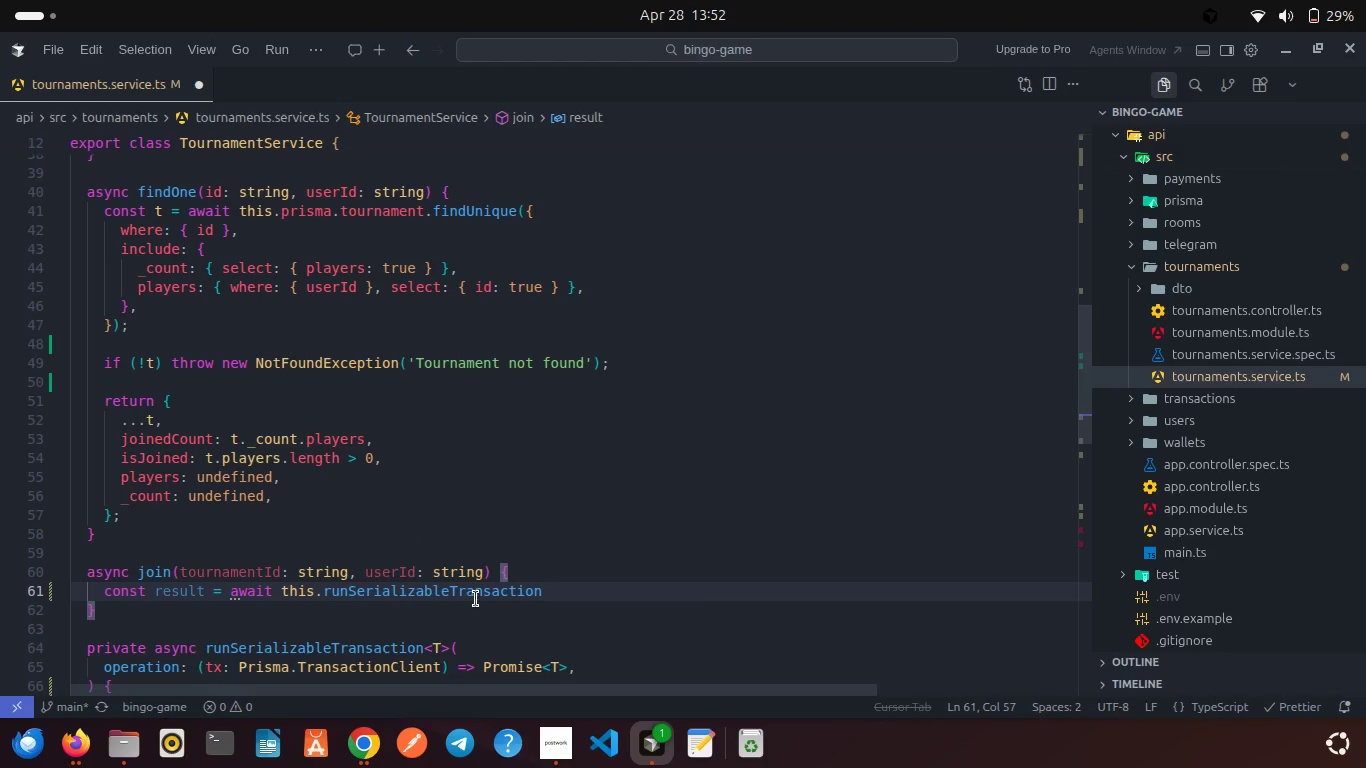 
type((oper)
 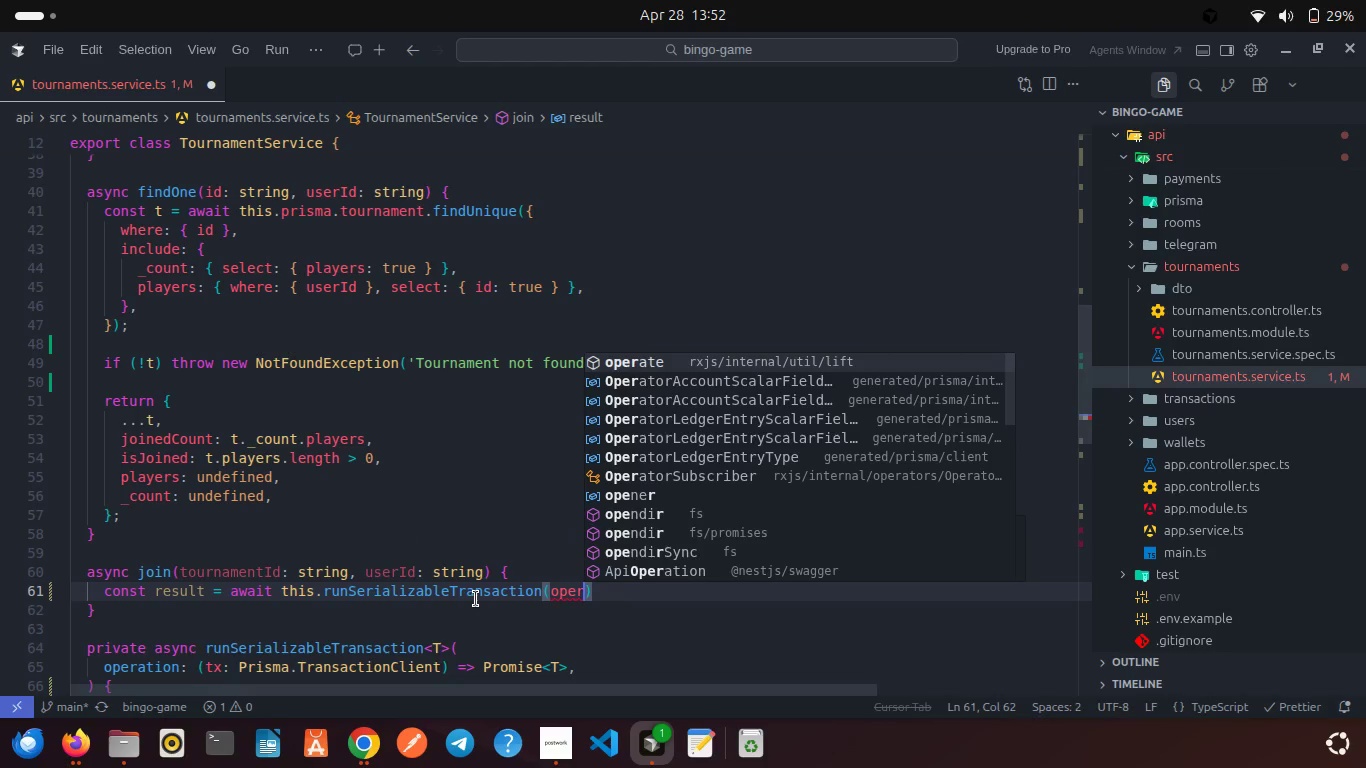 
key(Backspace)
key(Backspace)
key(Backspace)
key(Backspace)
type( asy)
 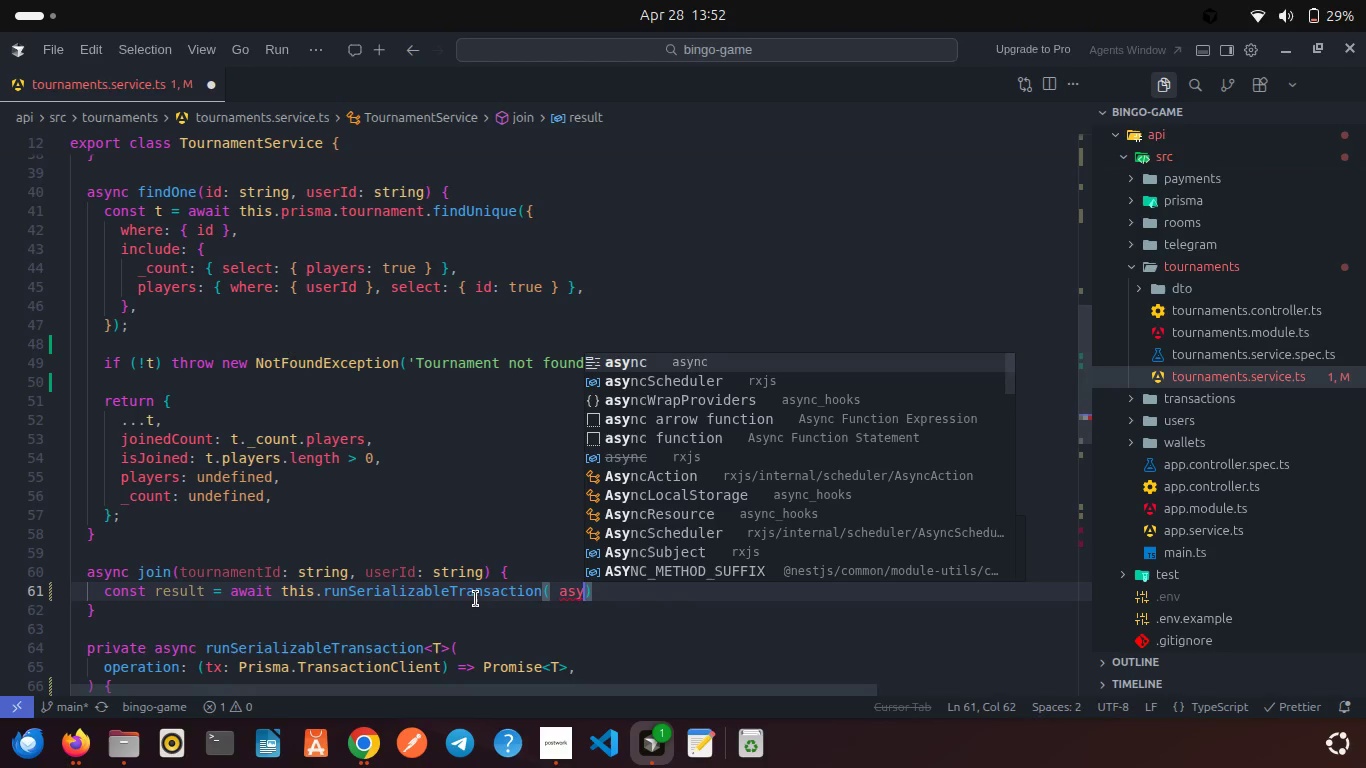 
key(Enter)
 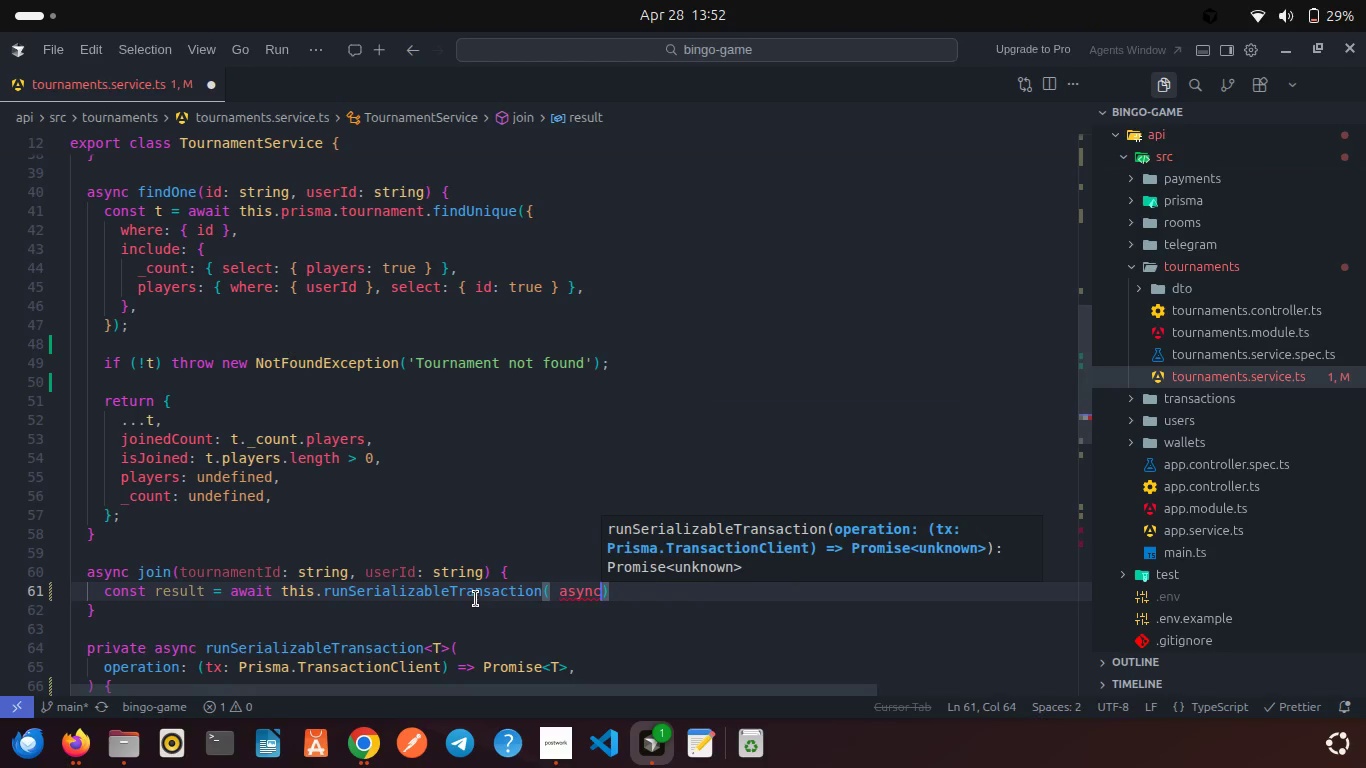 
type(((tx)
 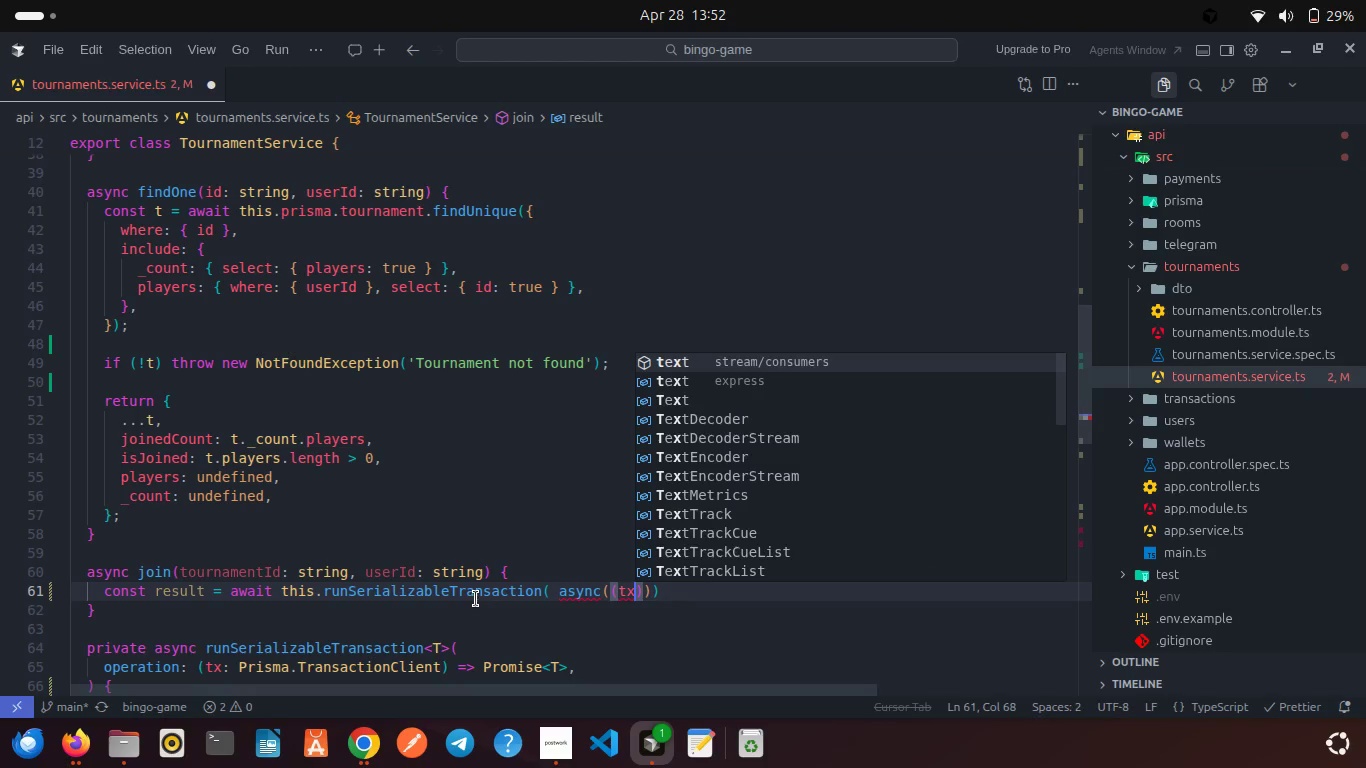 
key(ArrowRight)
 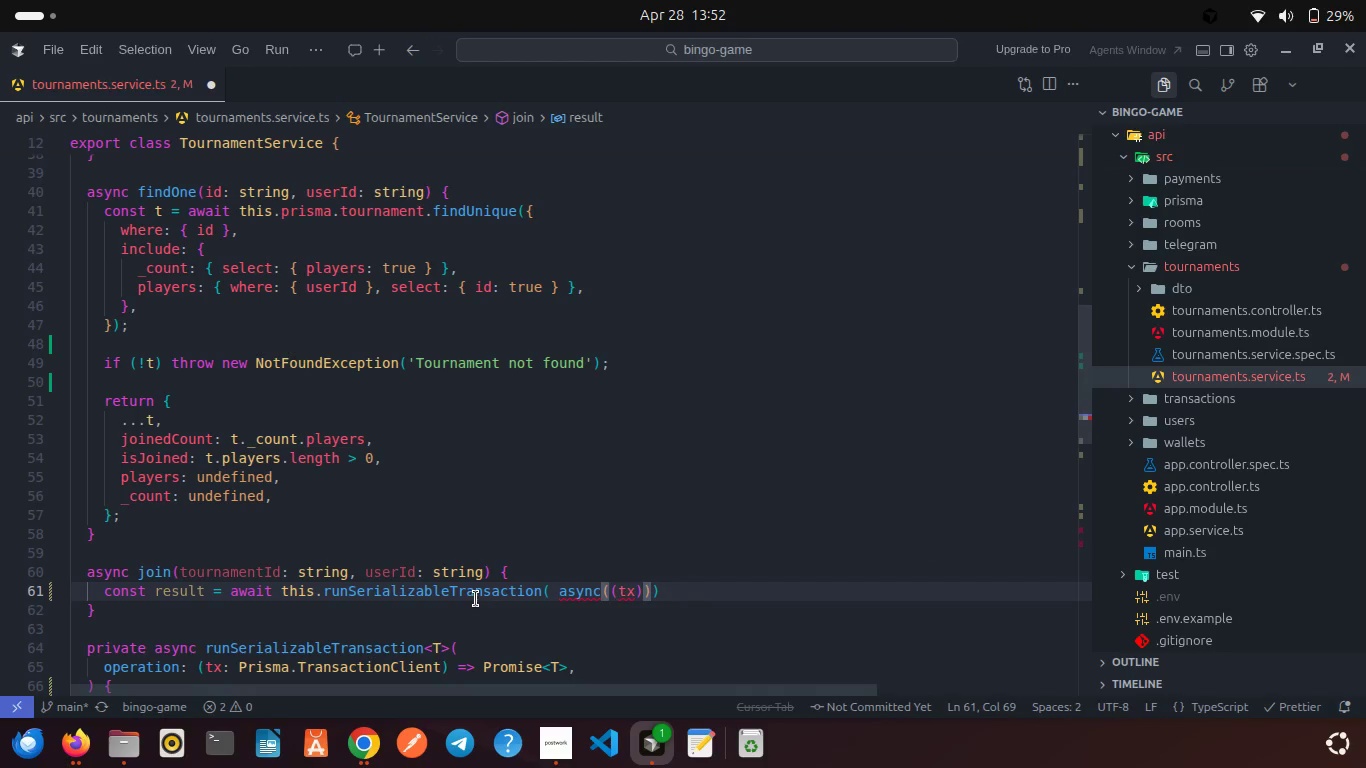 
key(Equal)
 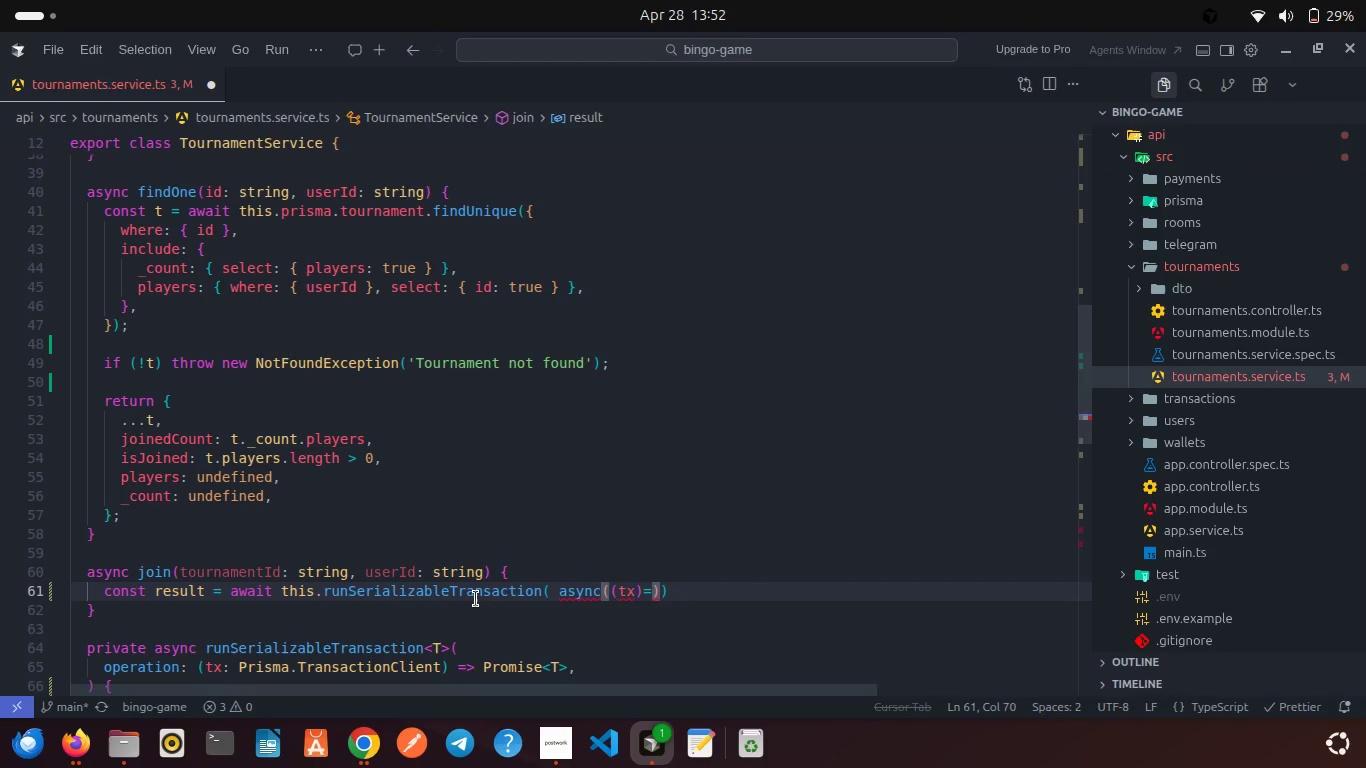 
key(Shift+Period)
 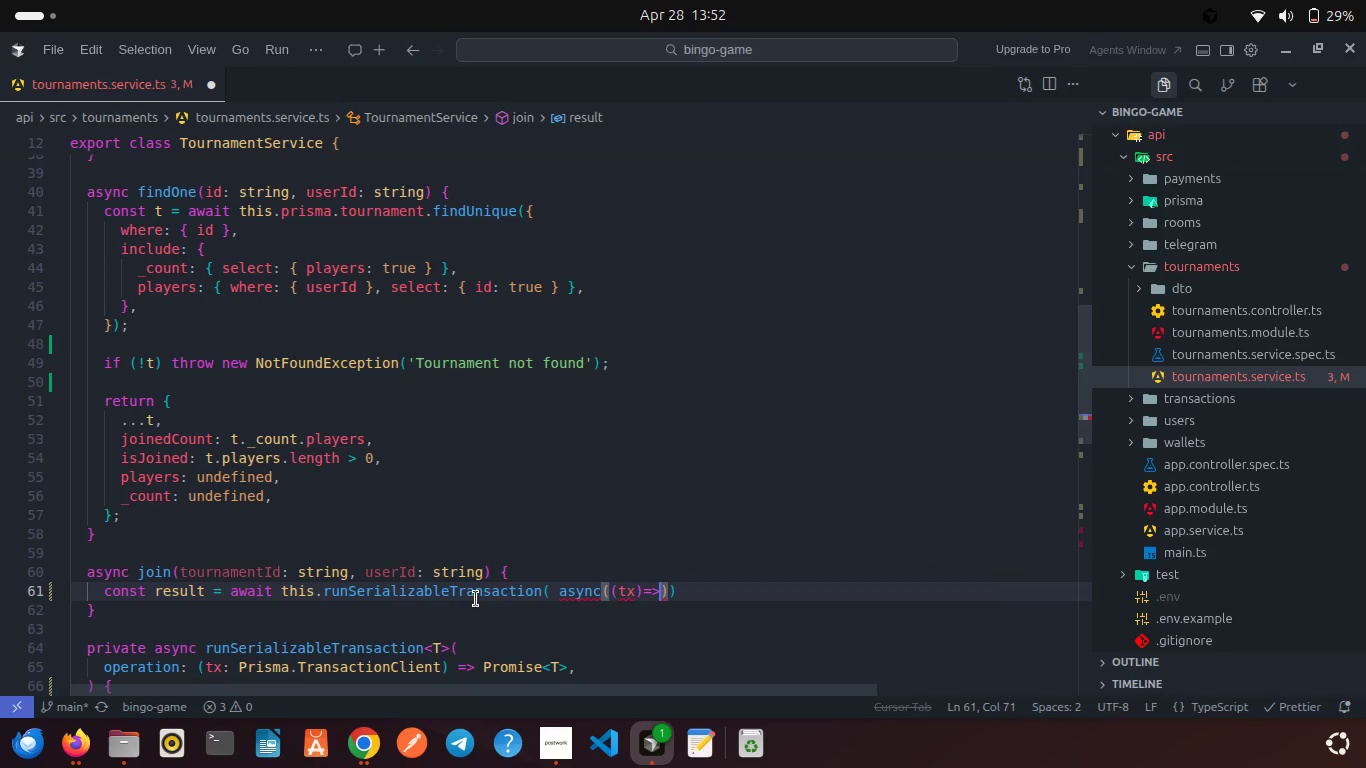 
key(Shift+ShiftRight)
 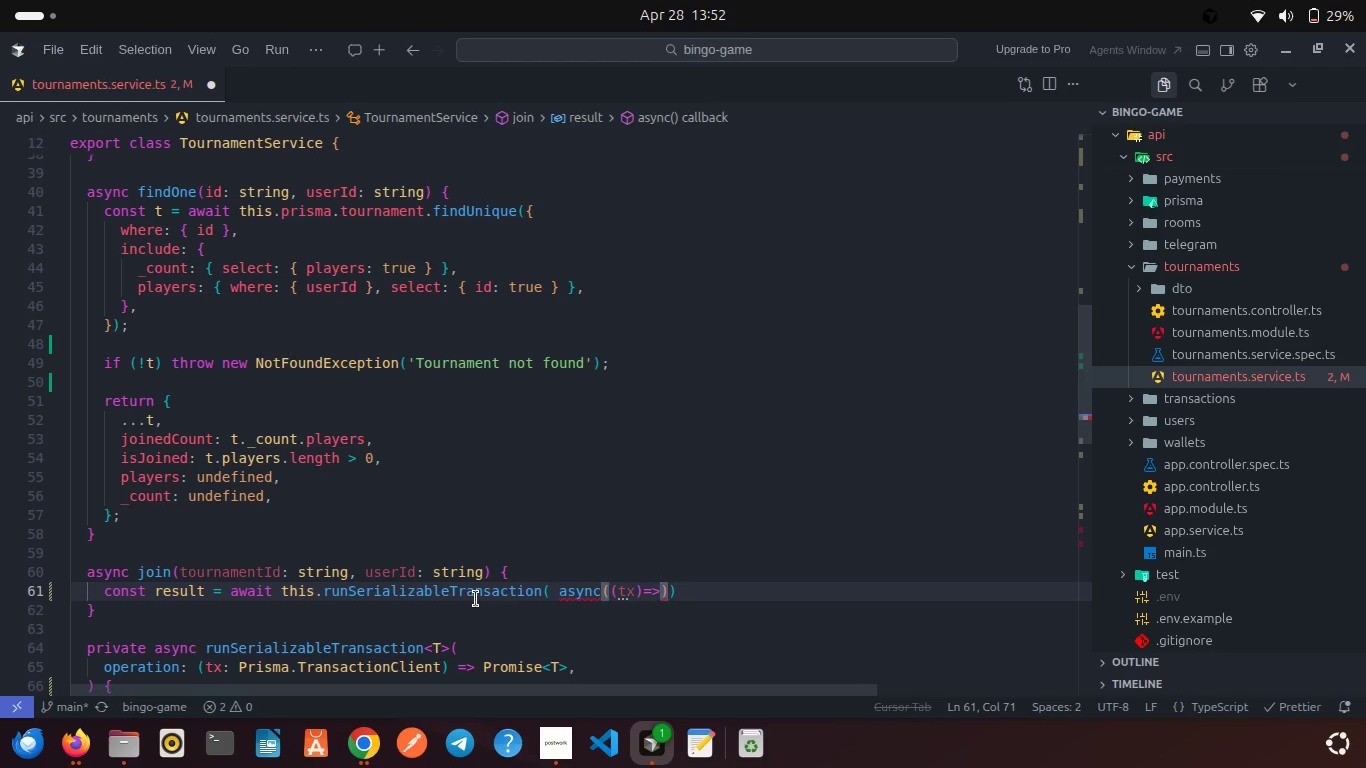 
key(Shift+BracketLeft)
 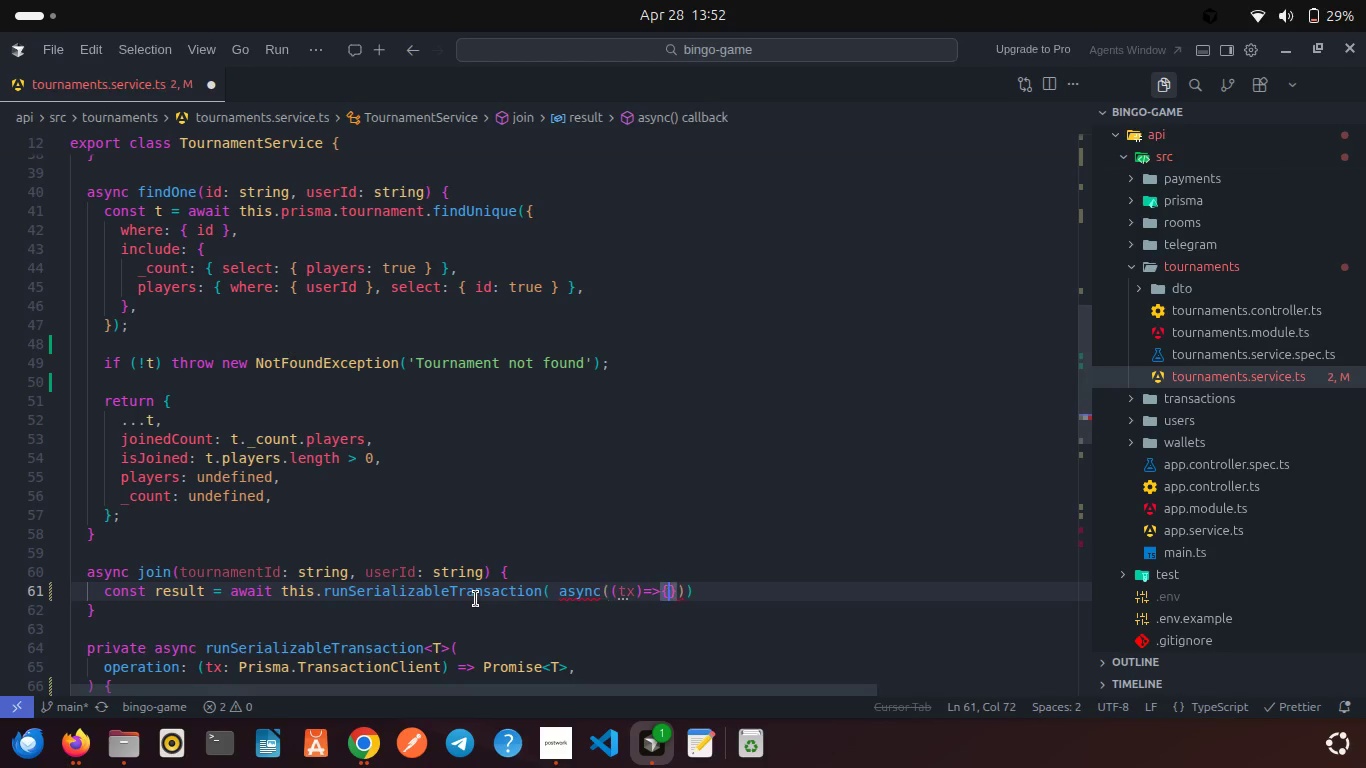 
key(Enter)
 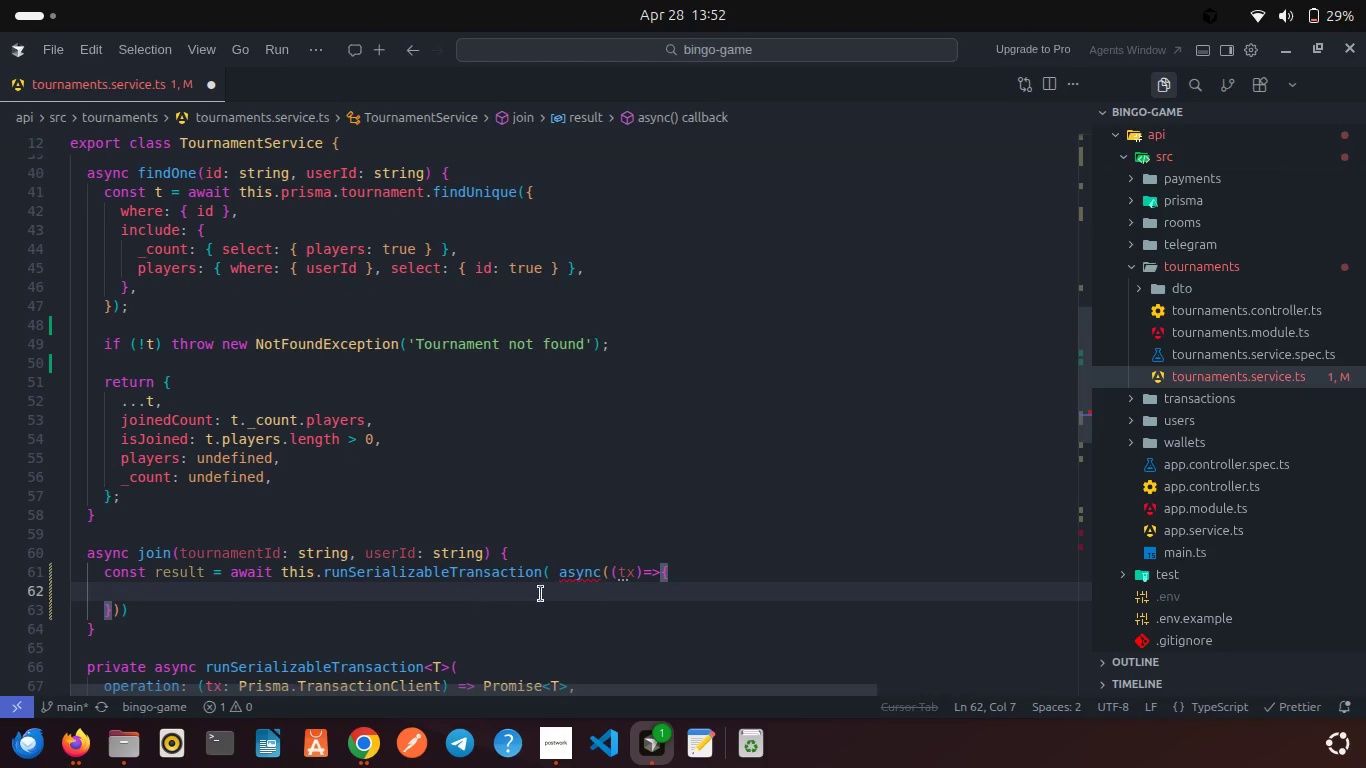 
left_click([548, 595])
 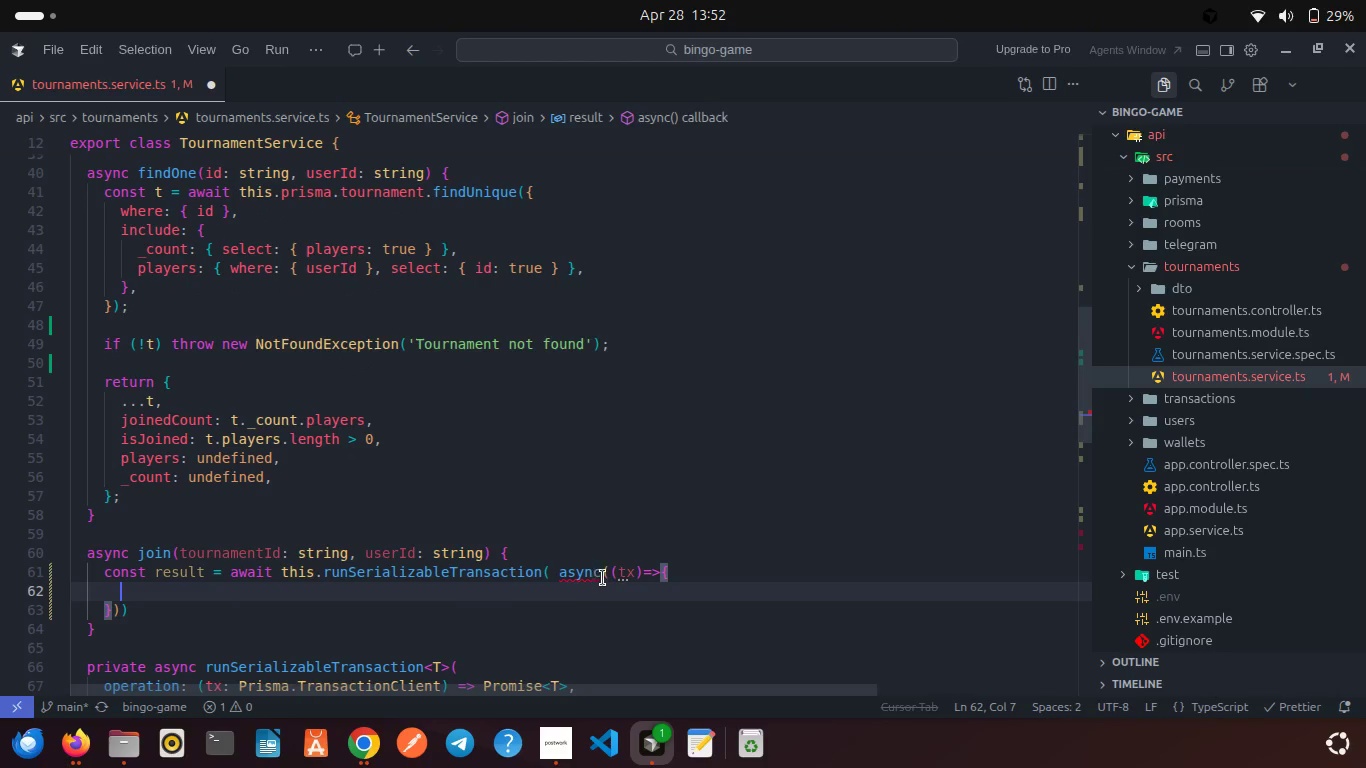 
left_click([613, 569])
 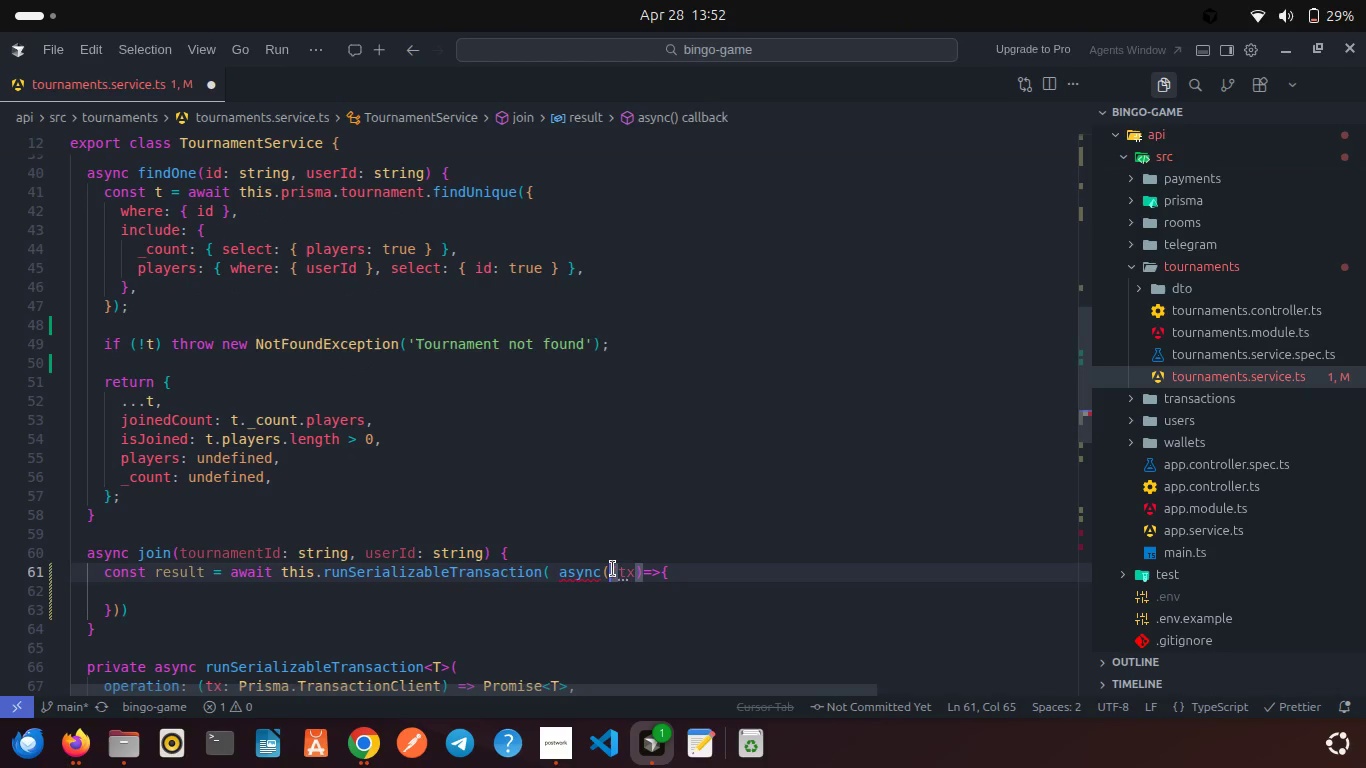 
key(Backspace)
 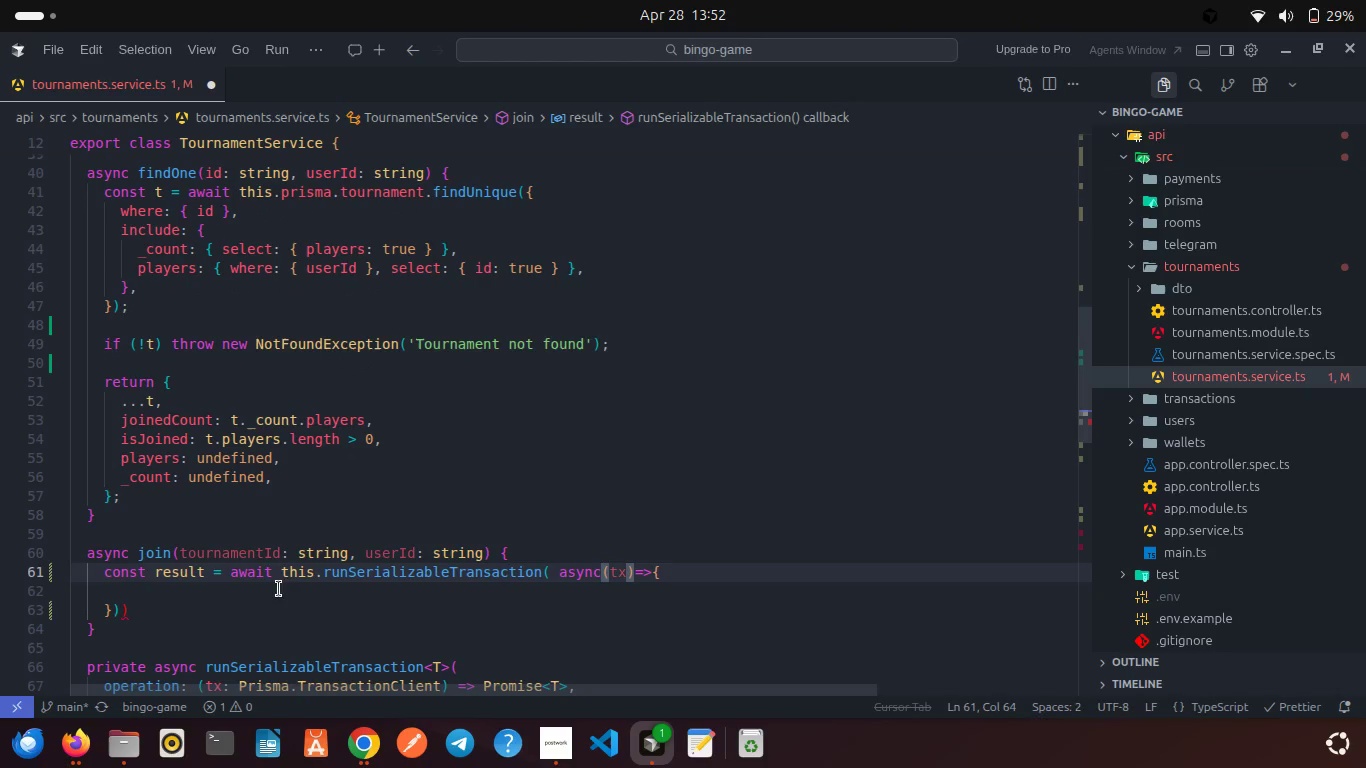 
left_click([186, 603])
 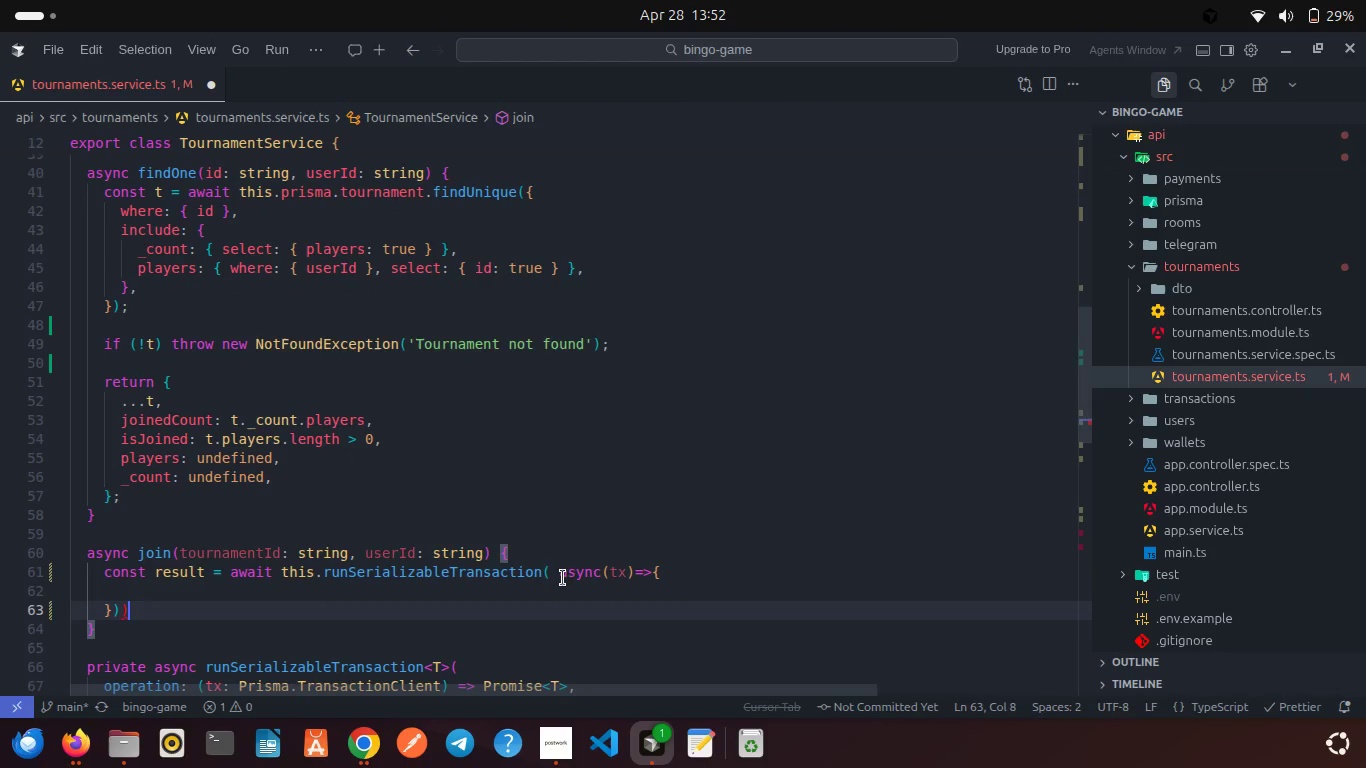 
left_click([556, 577])
 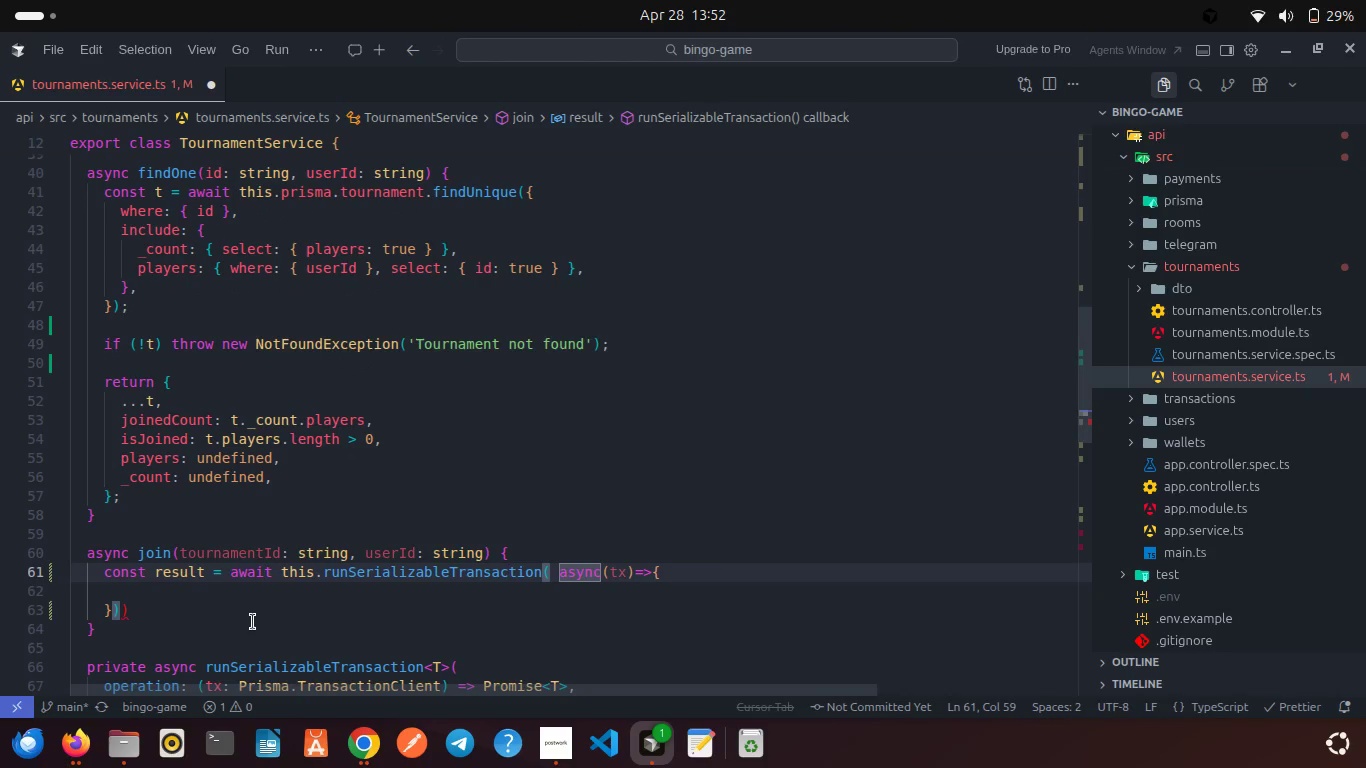 
left_click([169, 618])
 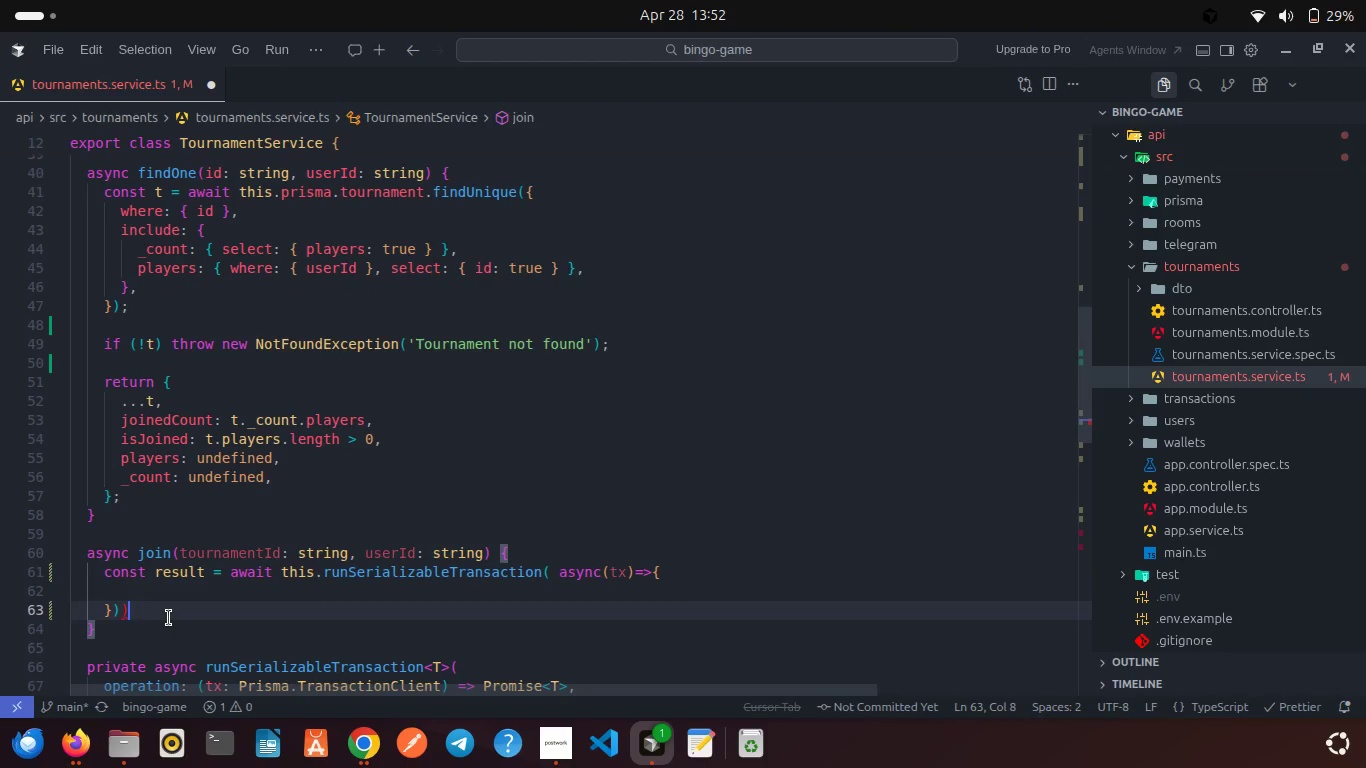 
key(Backspace)
 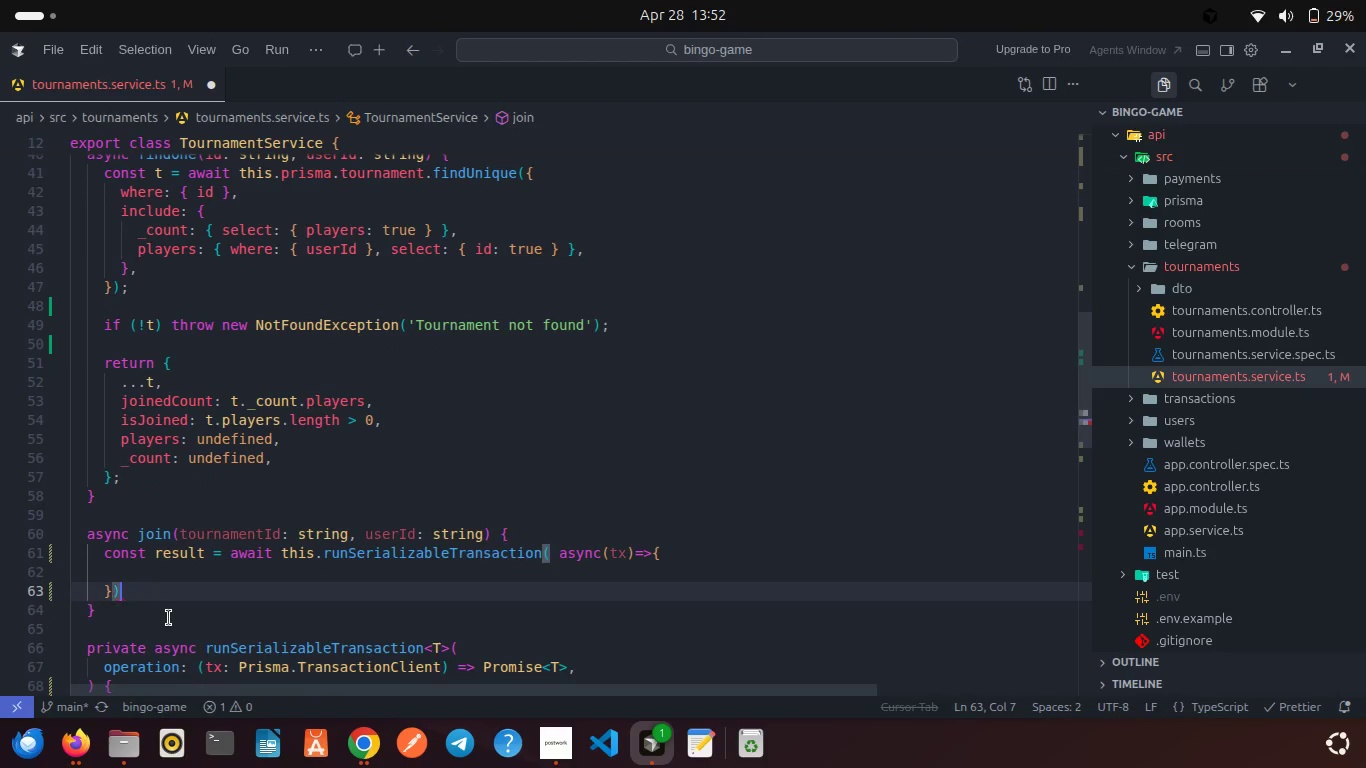 
key(Semicolon)
 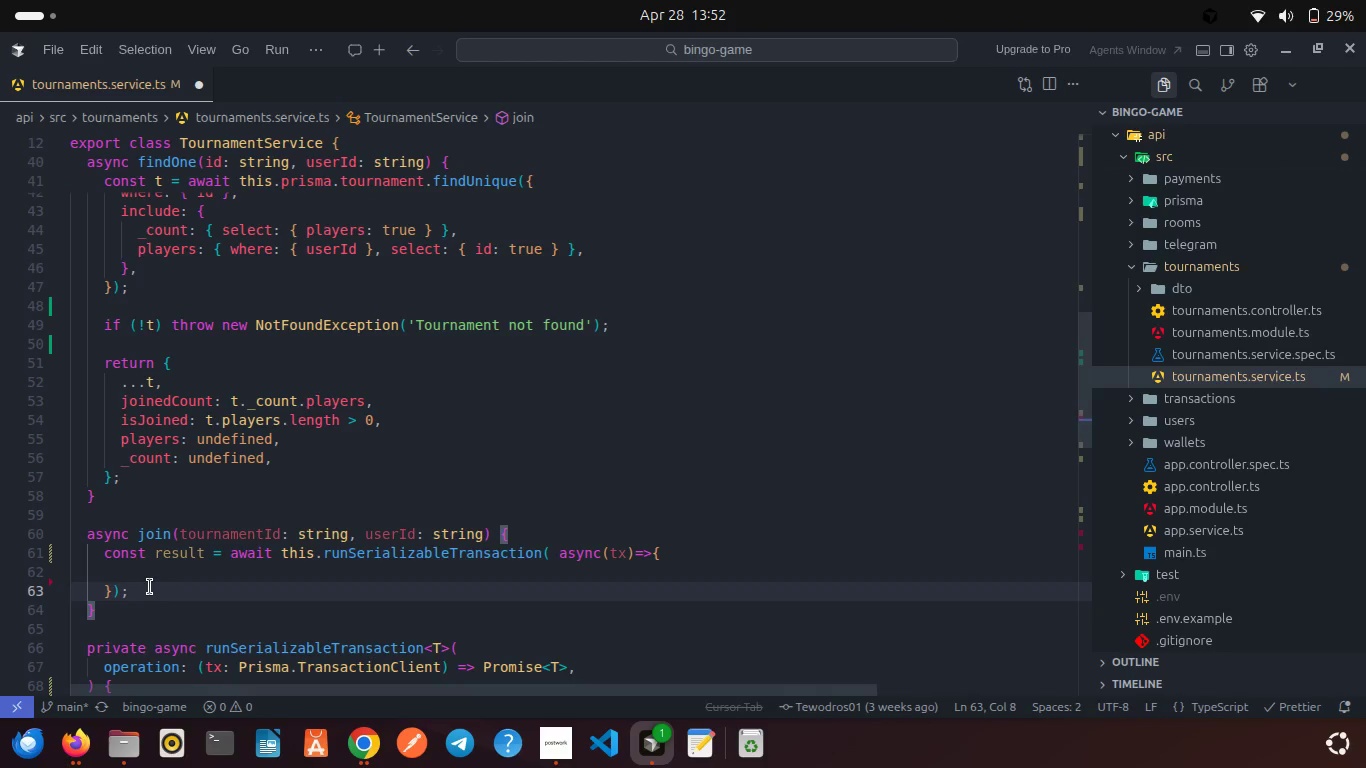 
left_click([134, 571])
 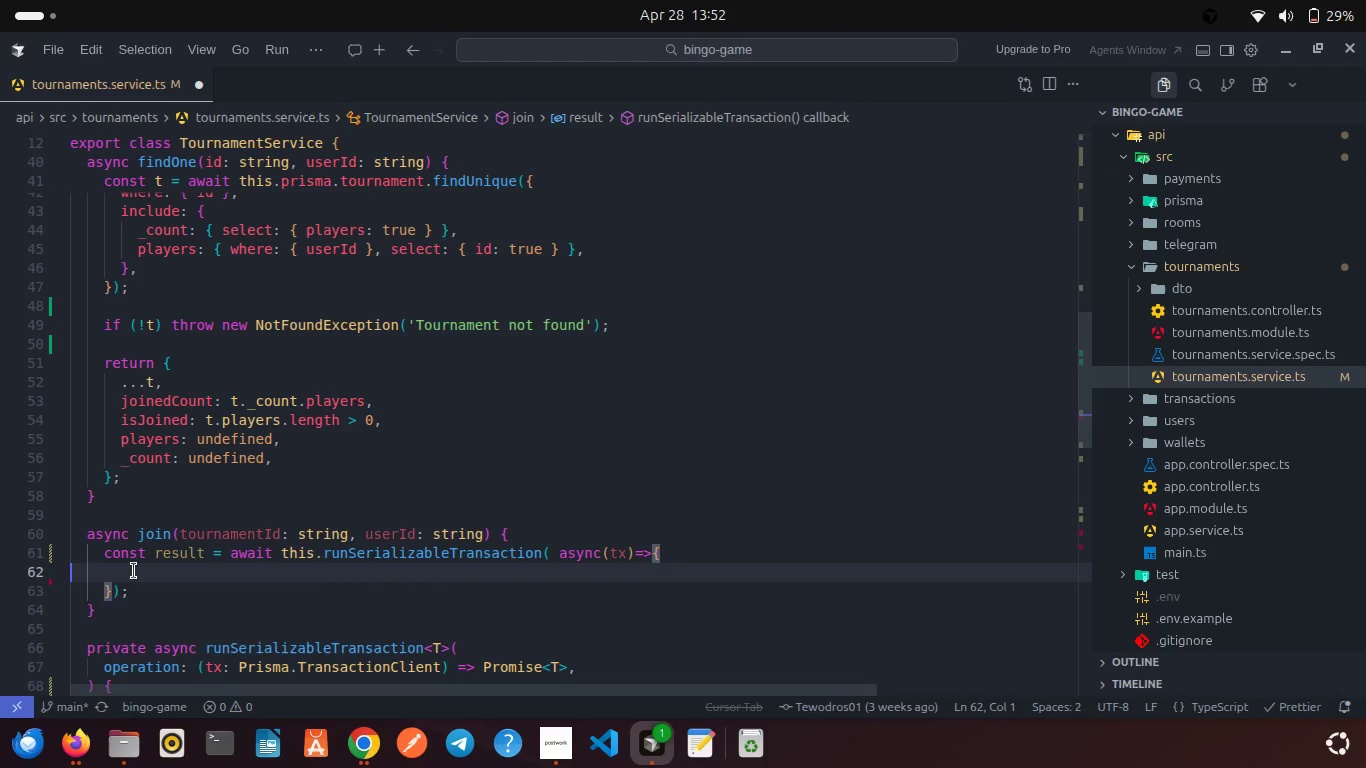 
key(Backspace)
 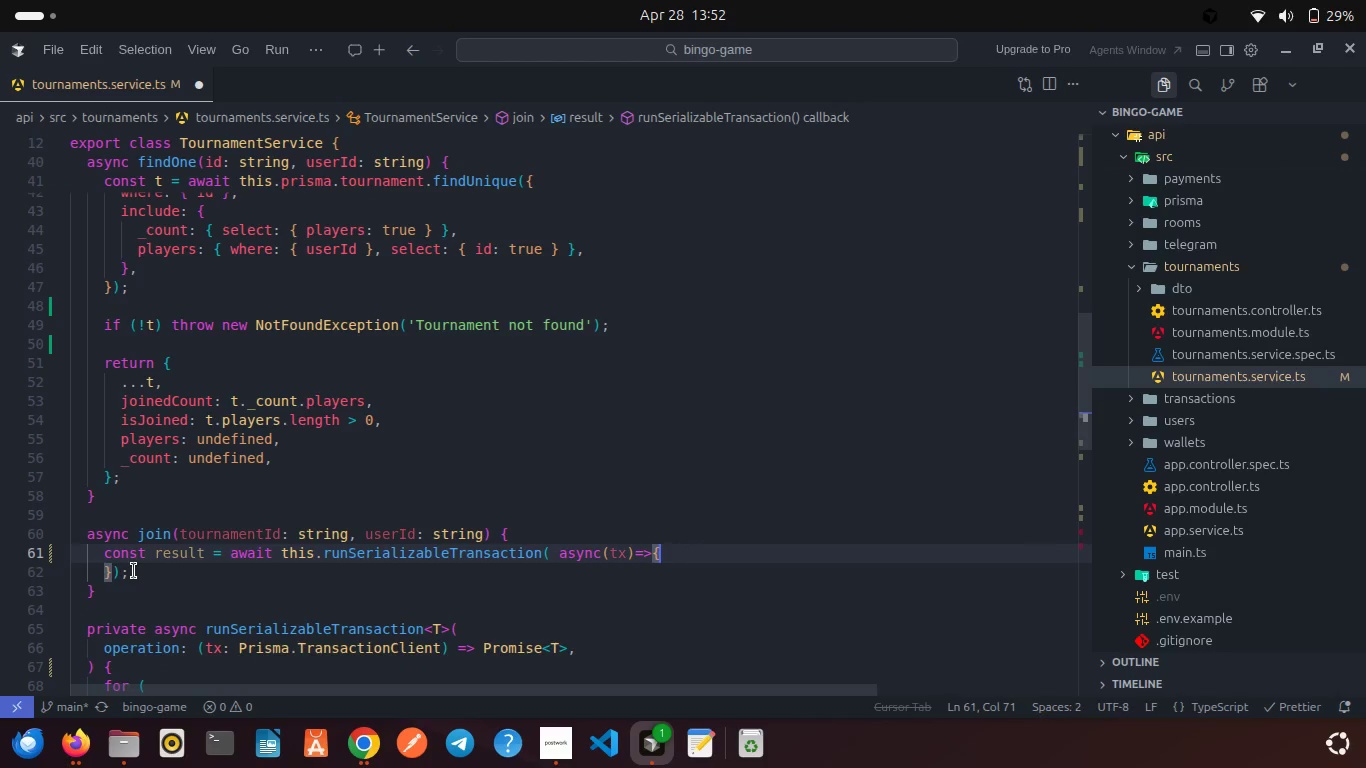 
key(Enter)
 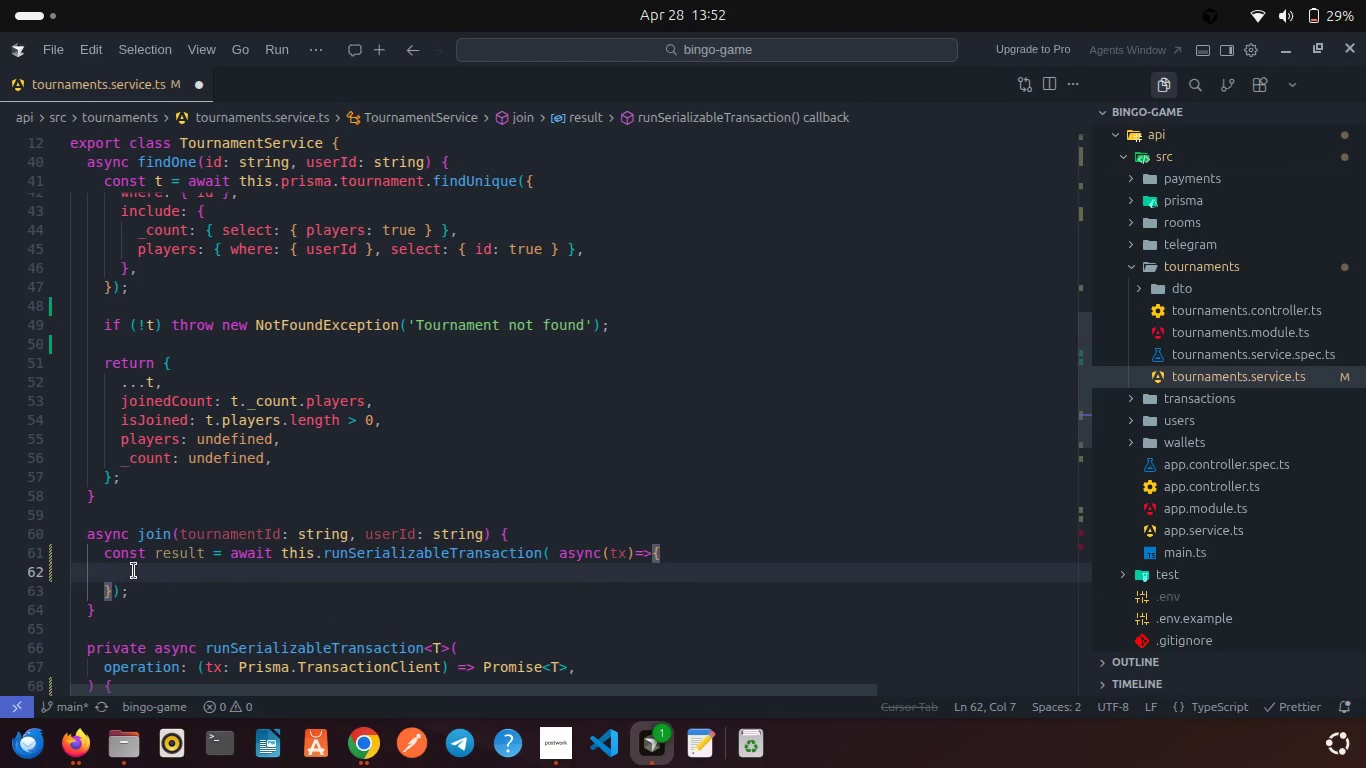 
type(whe)
 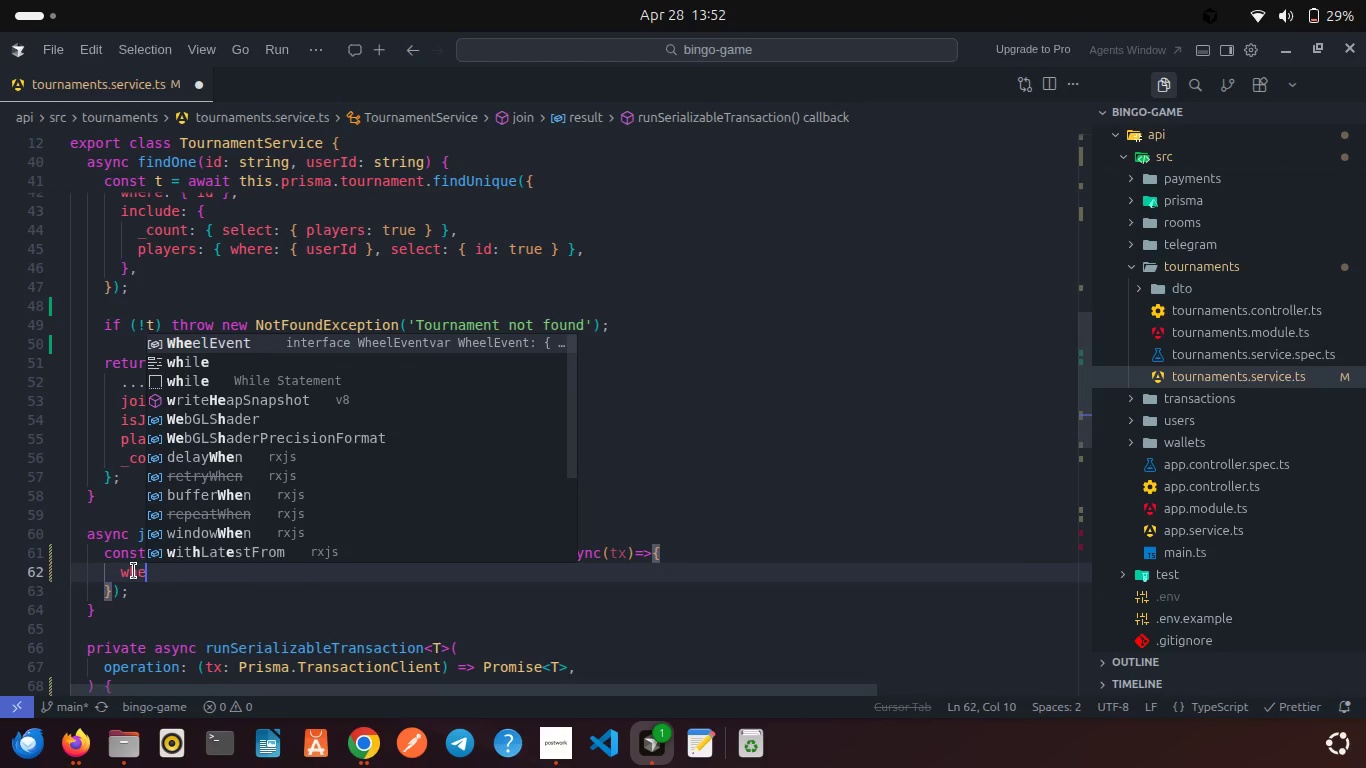 
key(Enter)
 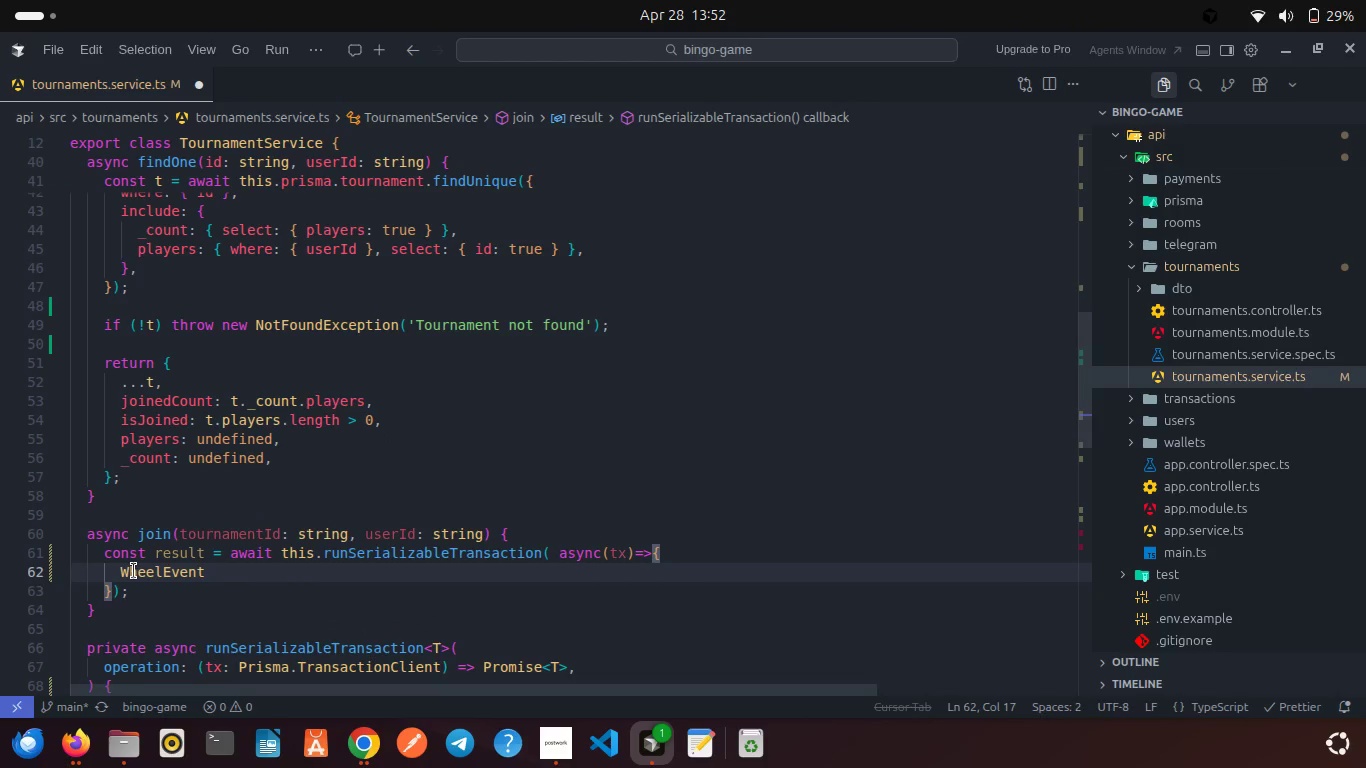 
key(Control+Z)
 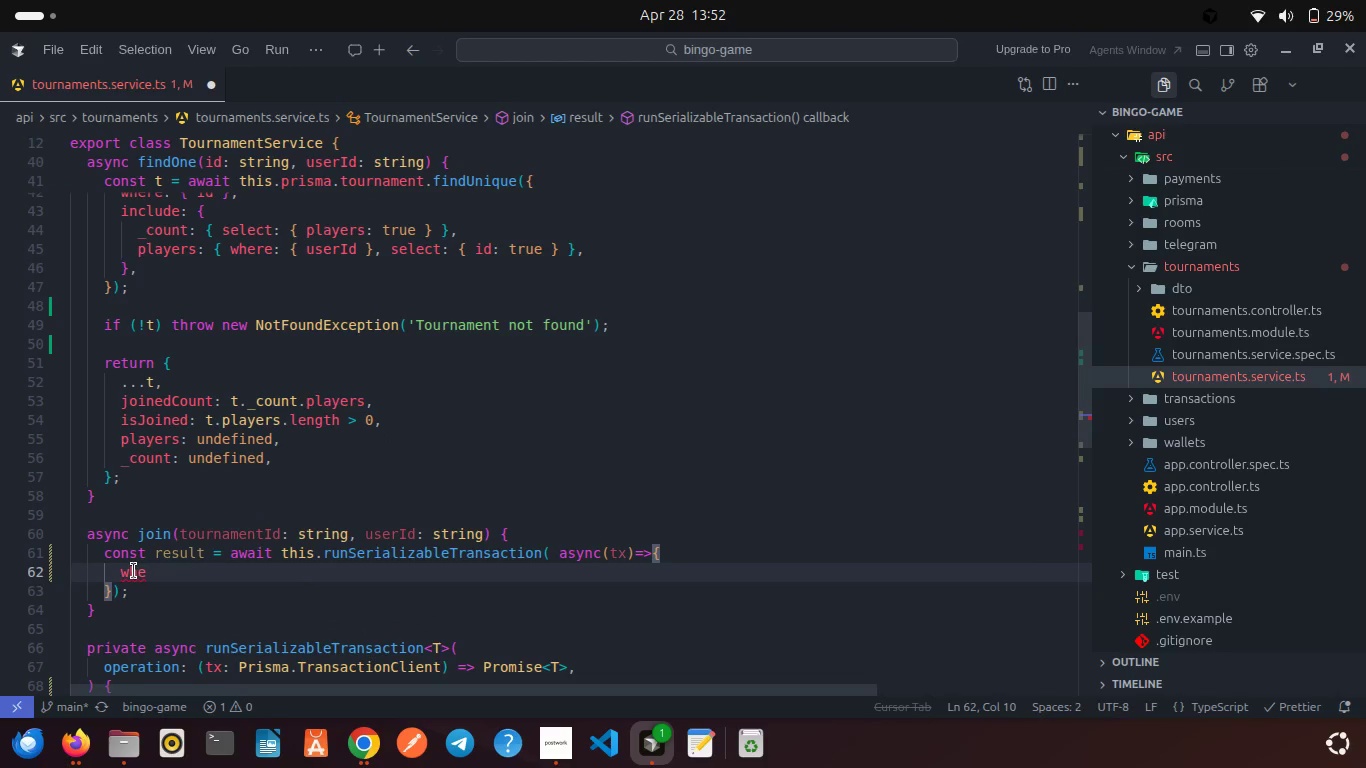 
key(Backspace)
key(Backspace)
type(wher)
 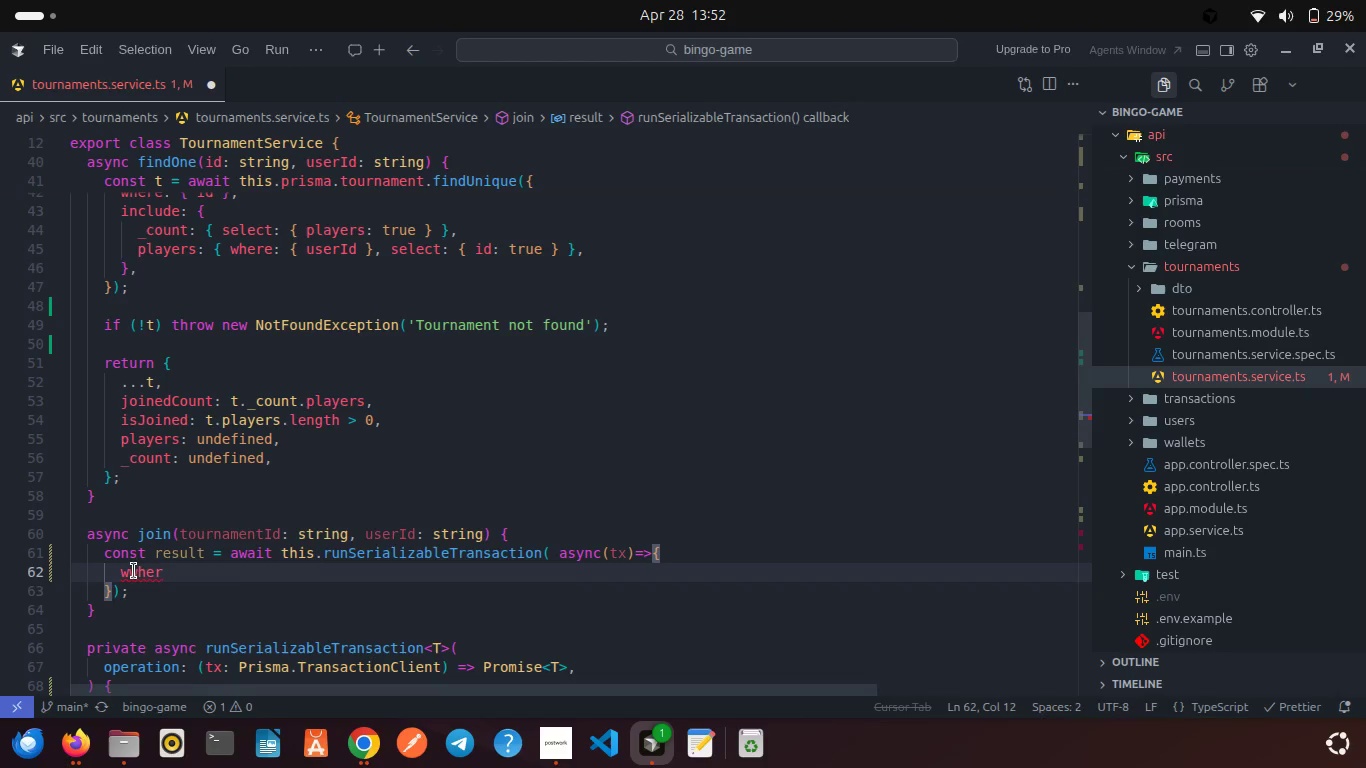 
key(Enter)
 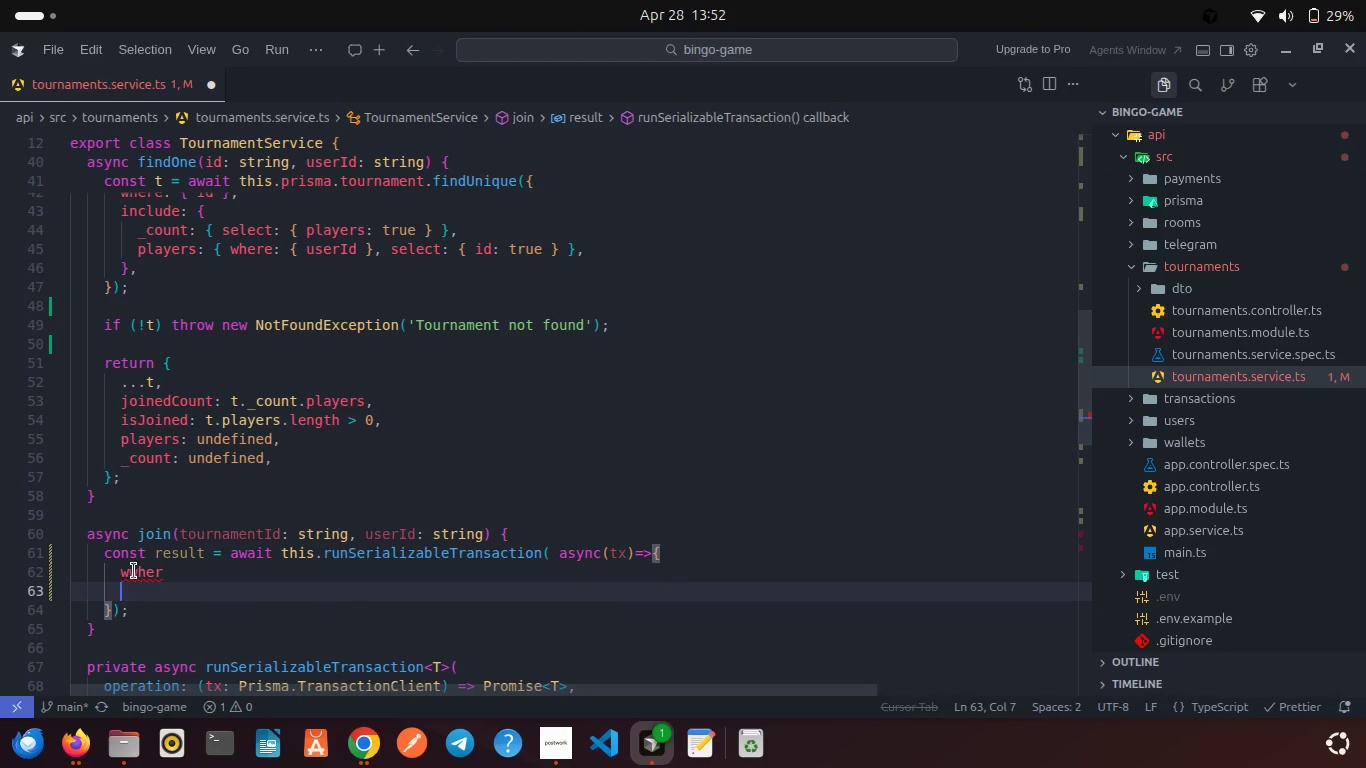 
key(Backspace)
 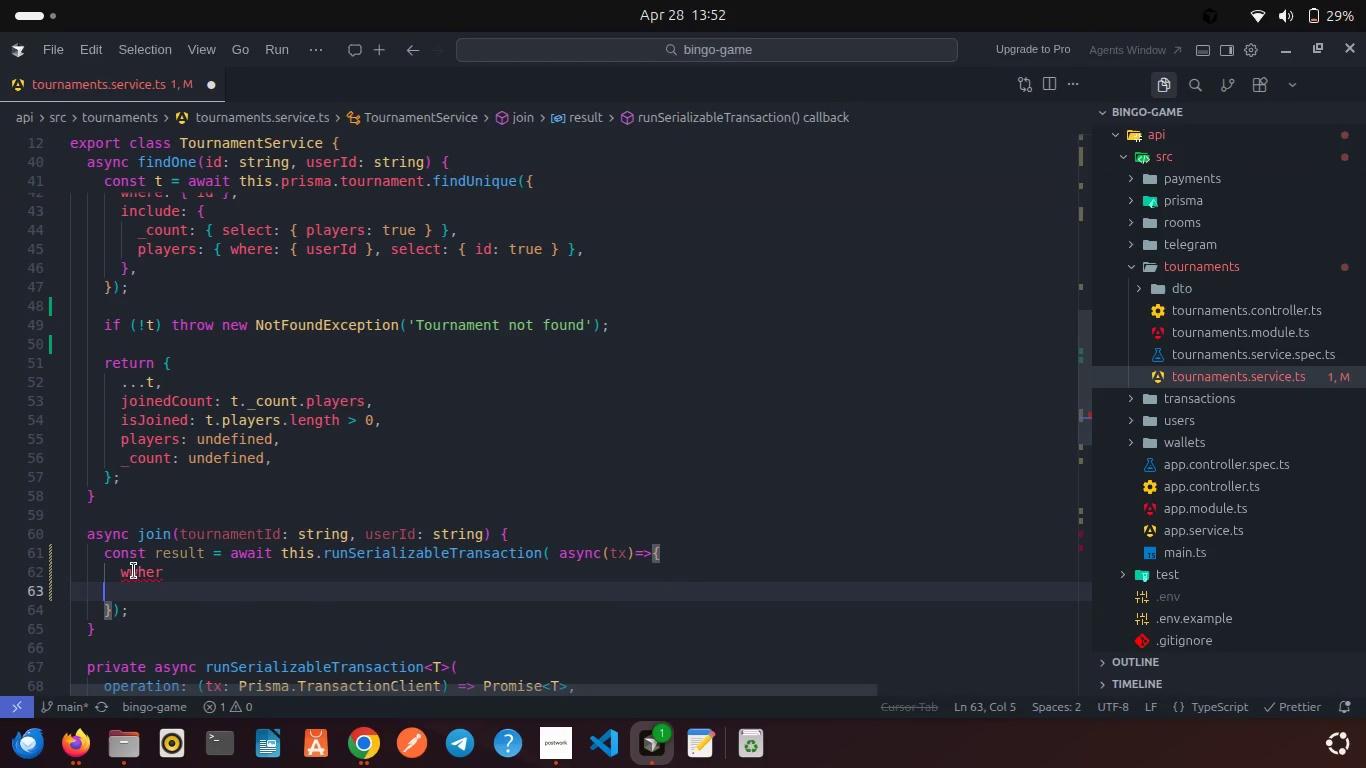 
key(Backspace)
 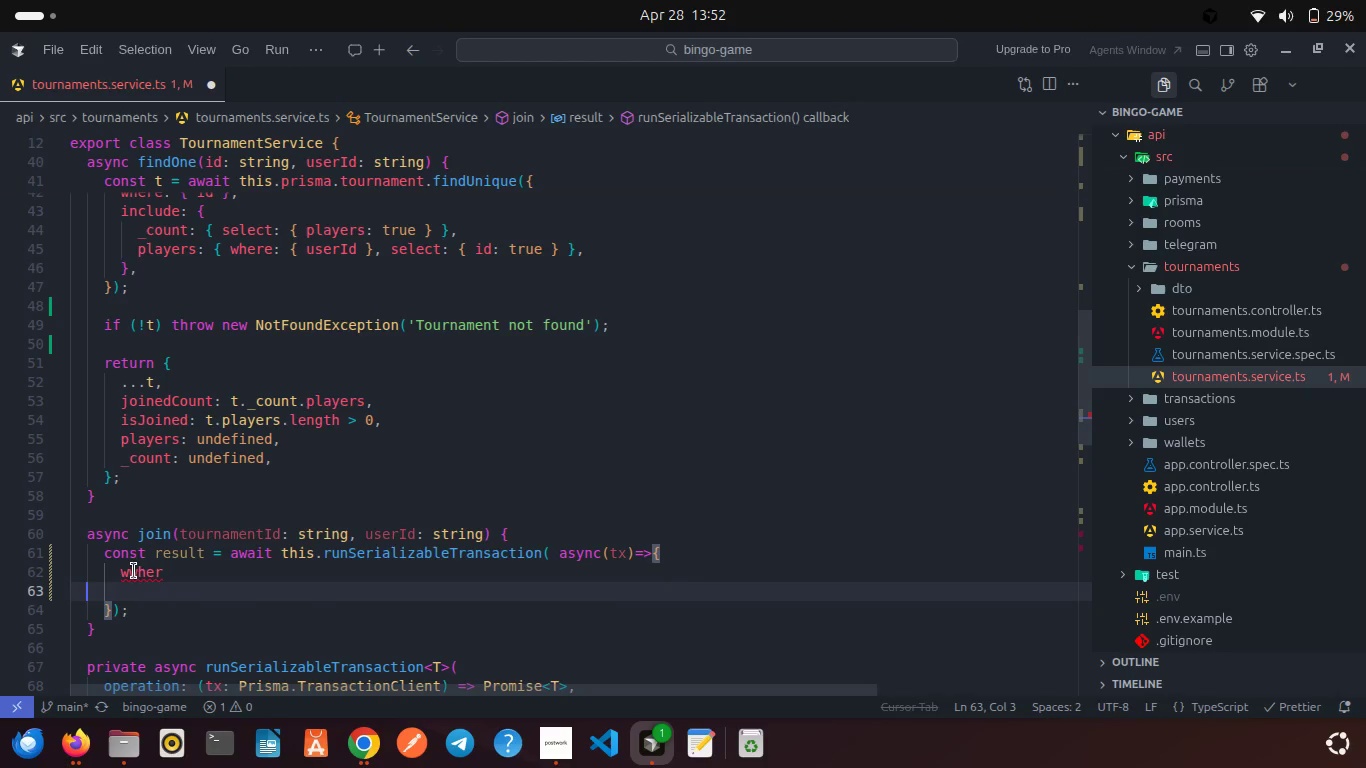 
key(Backspace)
 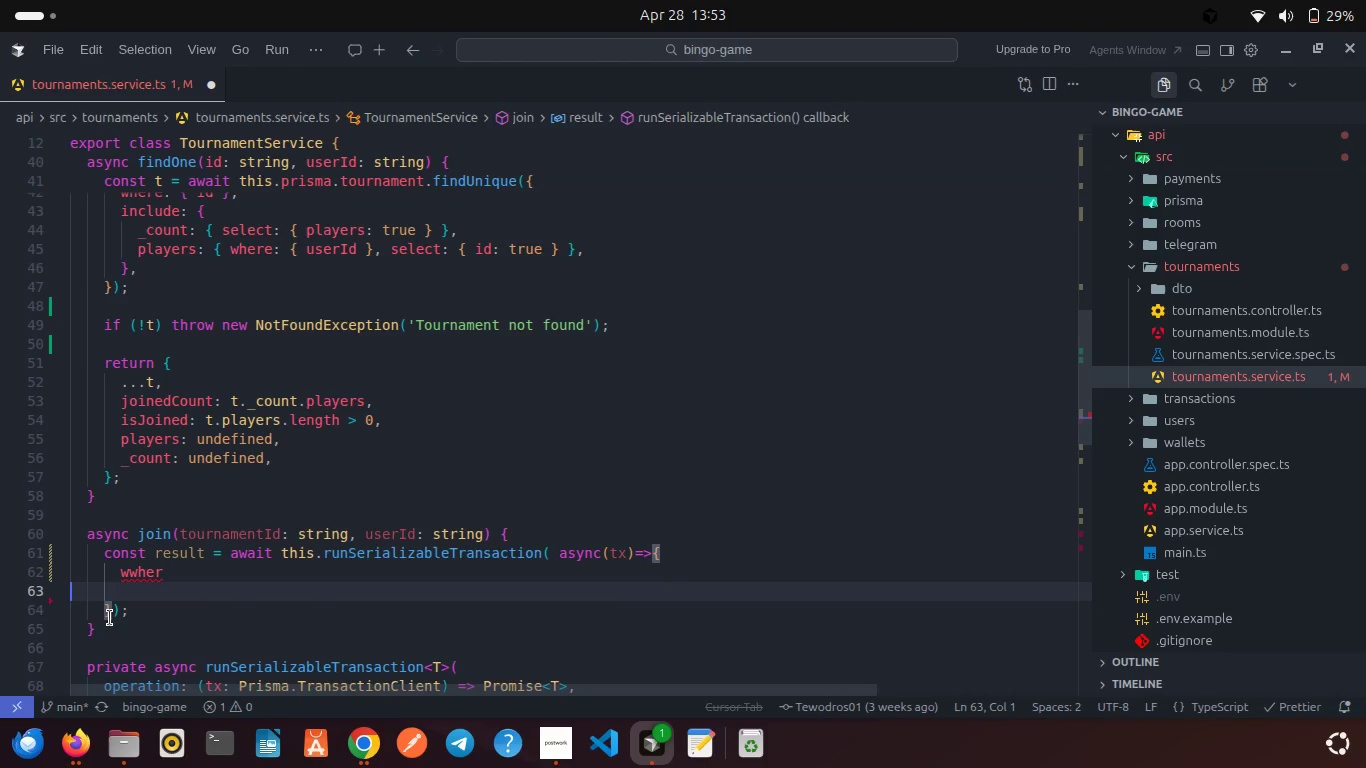 
left_click_drag(start_coordinate=[111, 611], to_coordinate=[655, 557])
 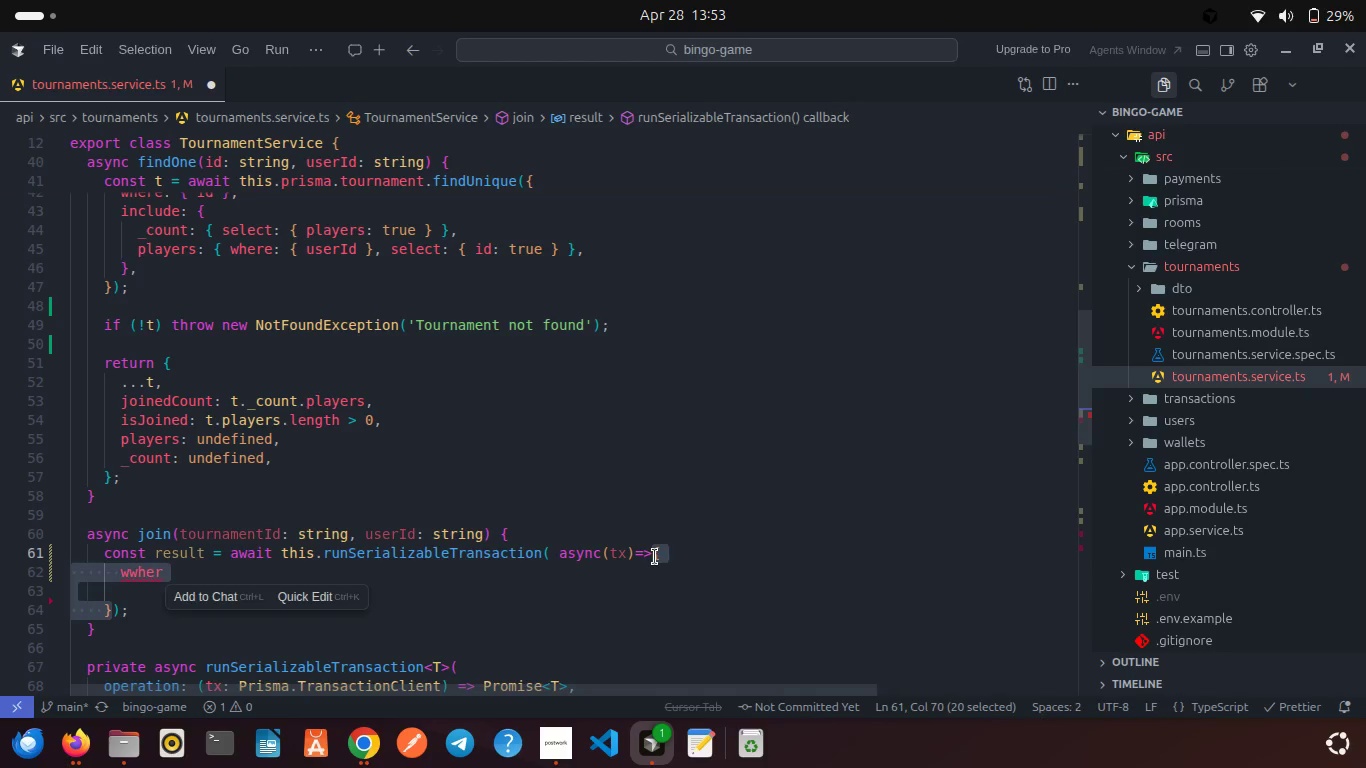 
key(Backspace)
 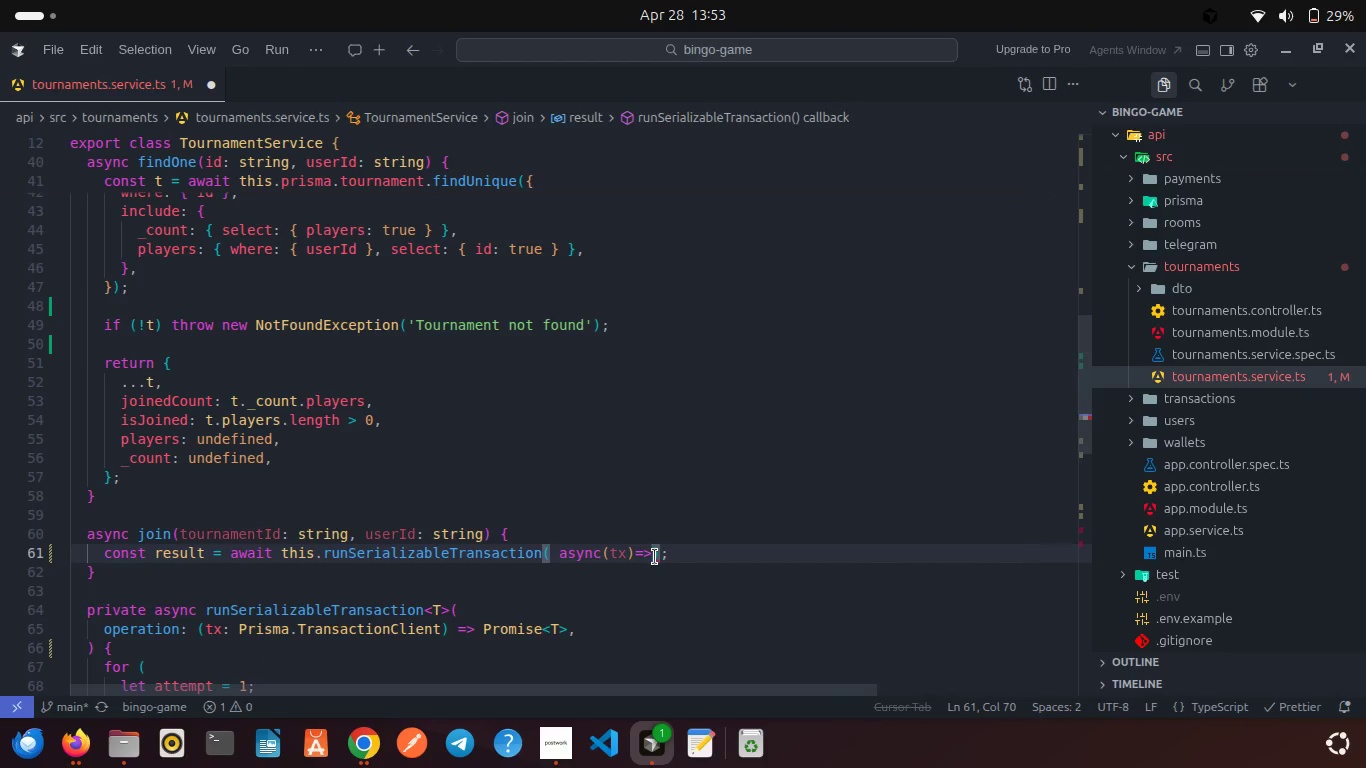 
key(Shift+9)
 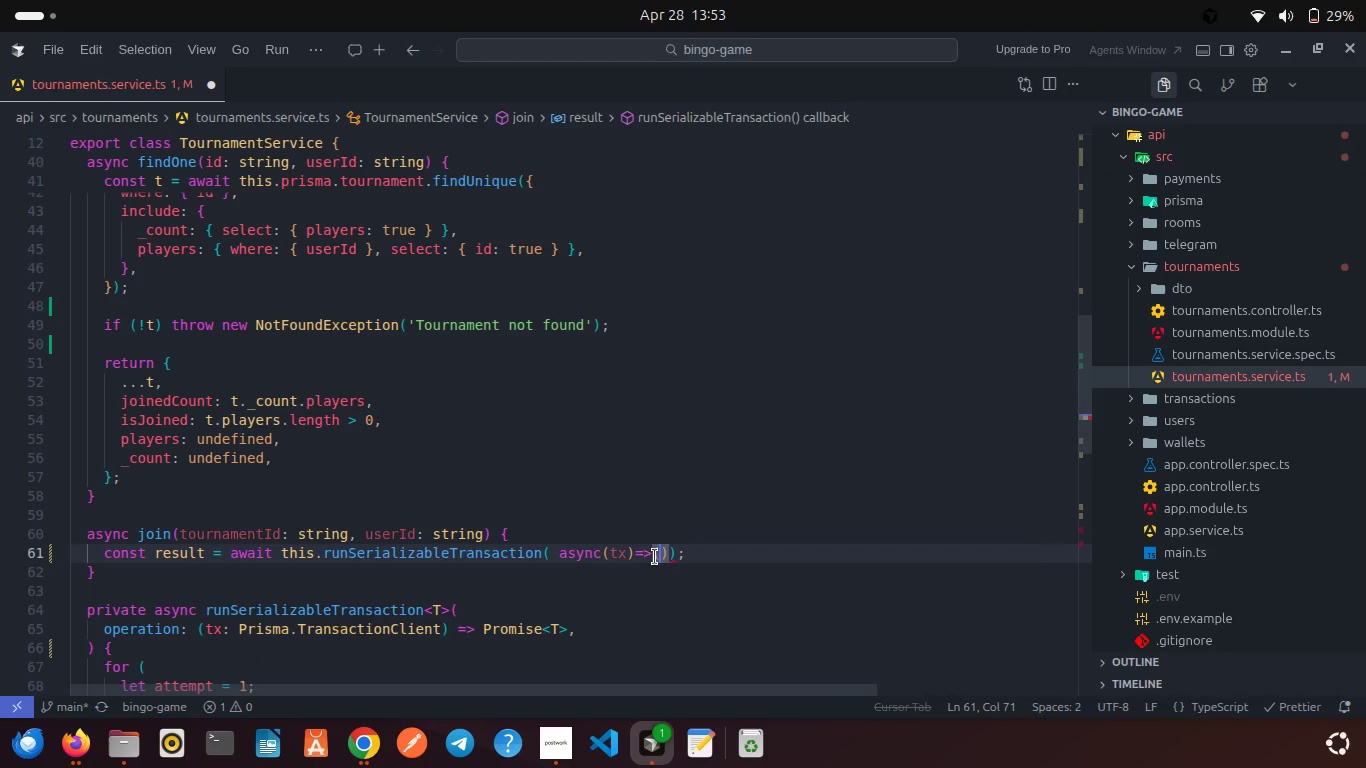 
key(Shift+ShiftRight)
 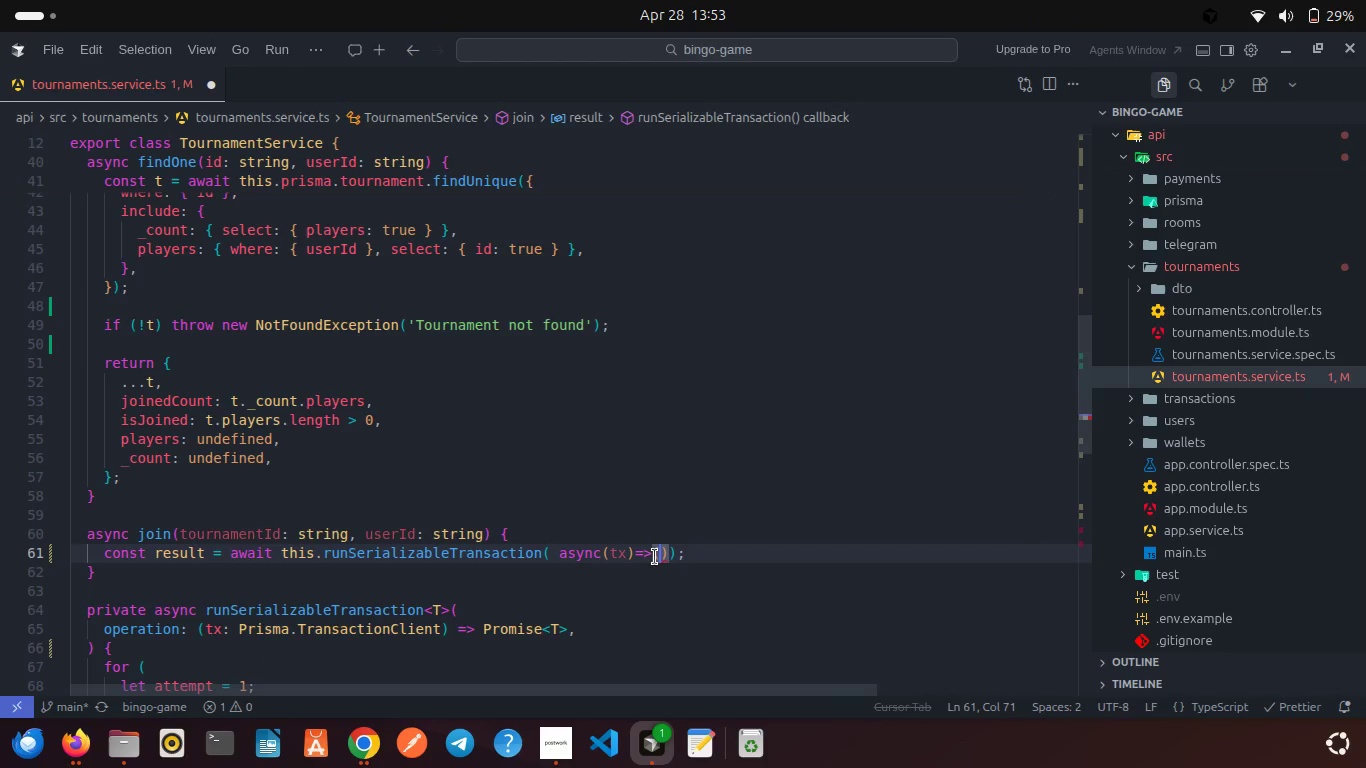 
key(Shift+BracketLeft)
 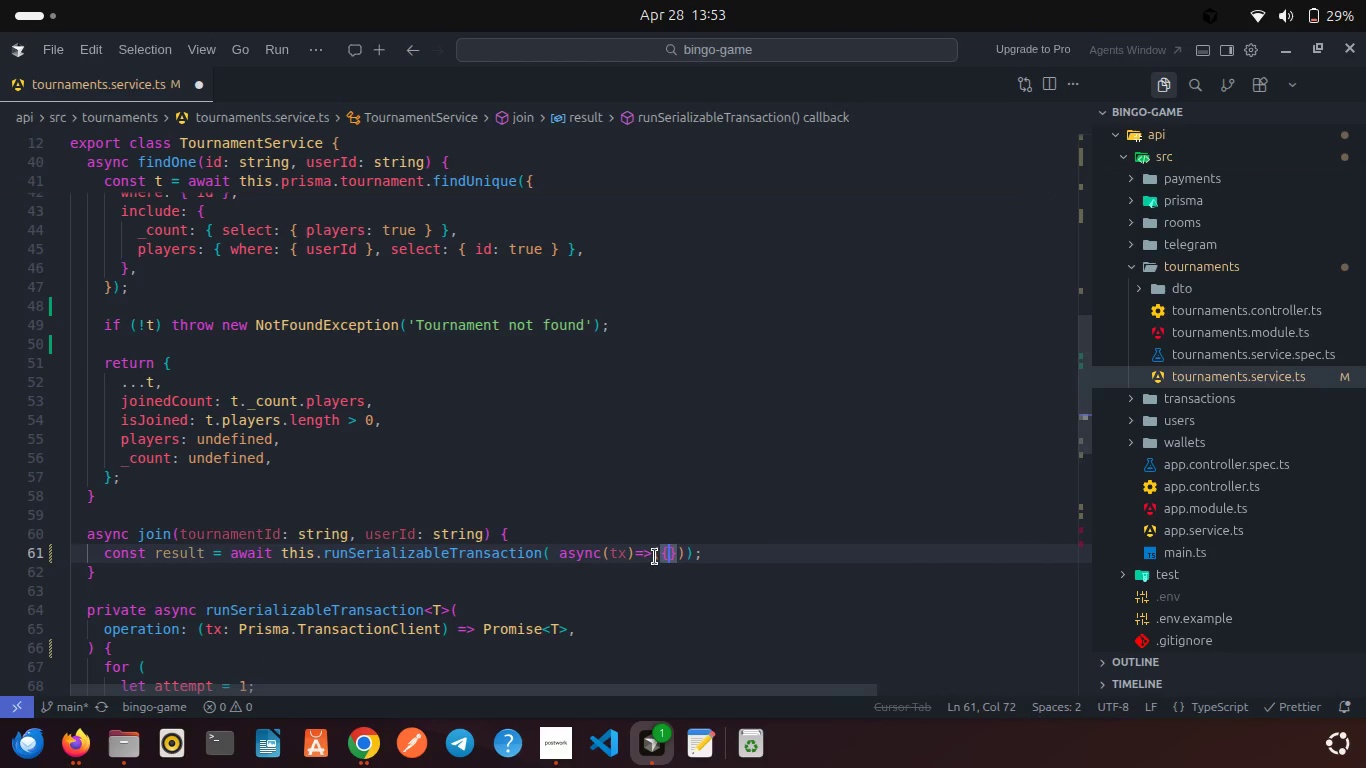 
key(Enter)
 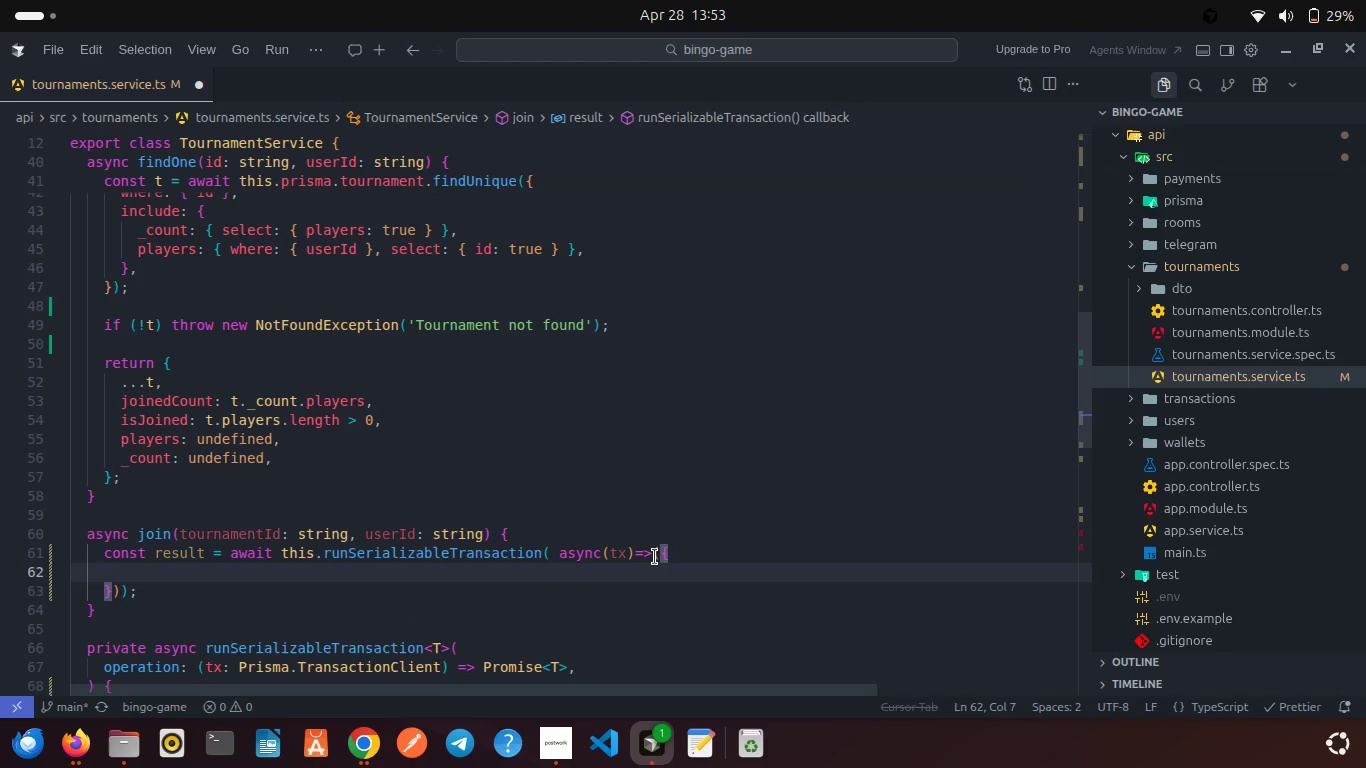 
wait(6.33)
 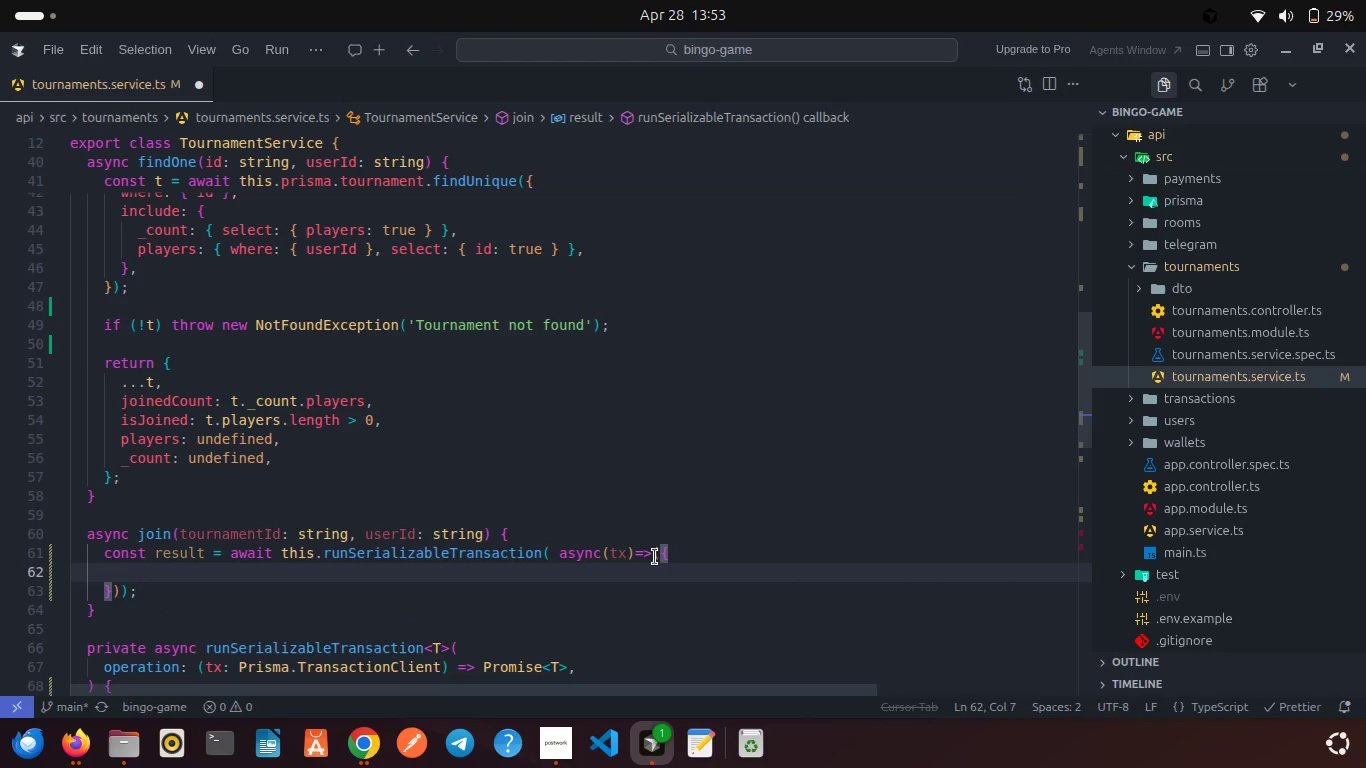 
type(whe)
key(Backspace)
key(Backspace)
key(Backspace)
 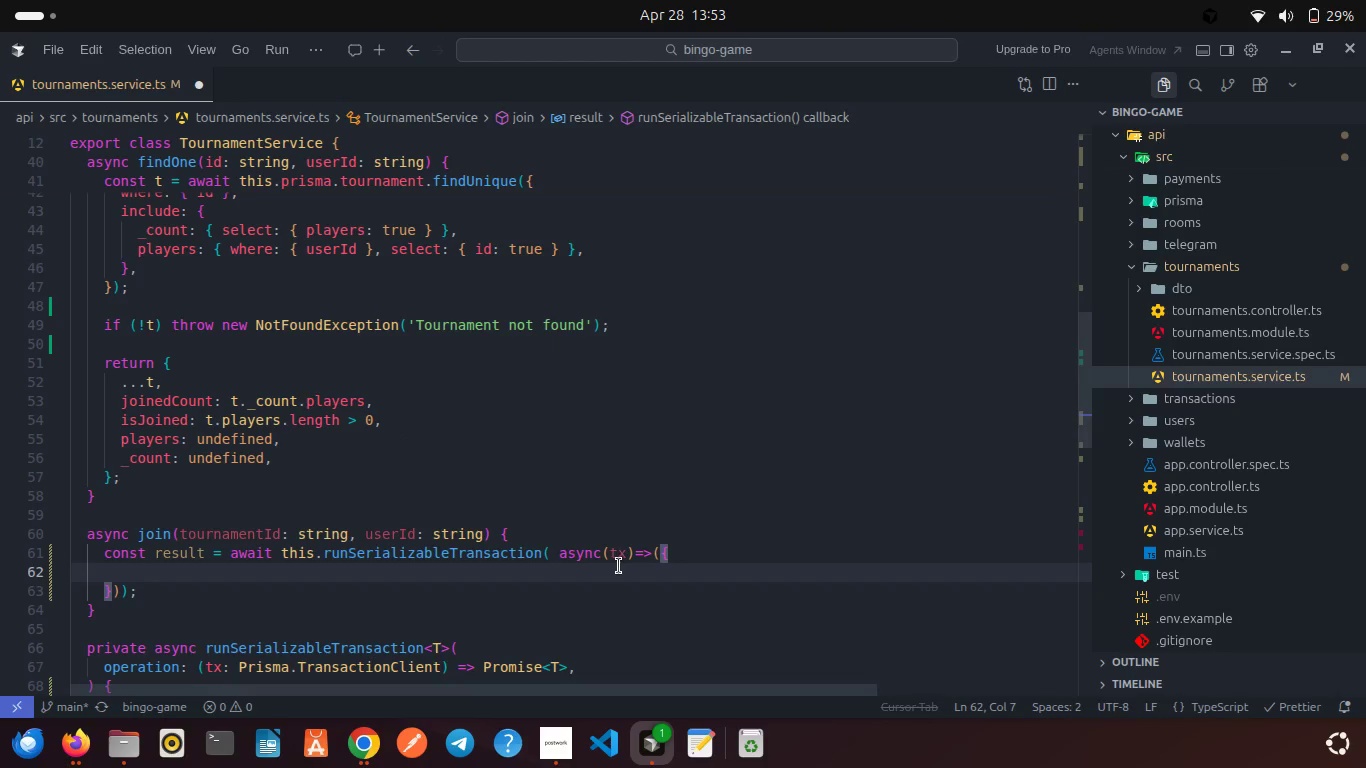 
wait(9.01)
 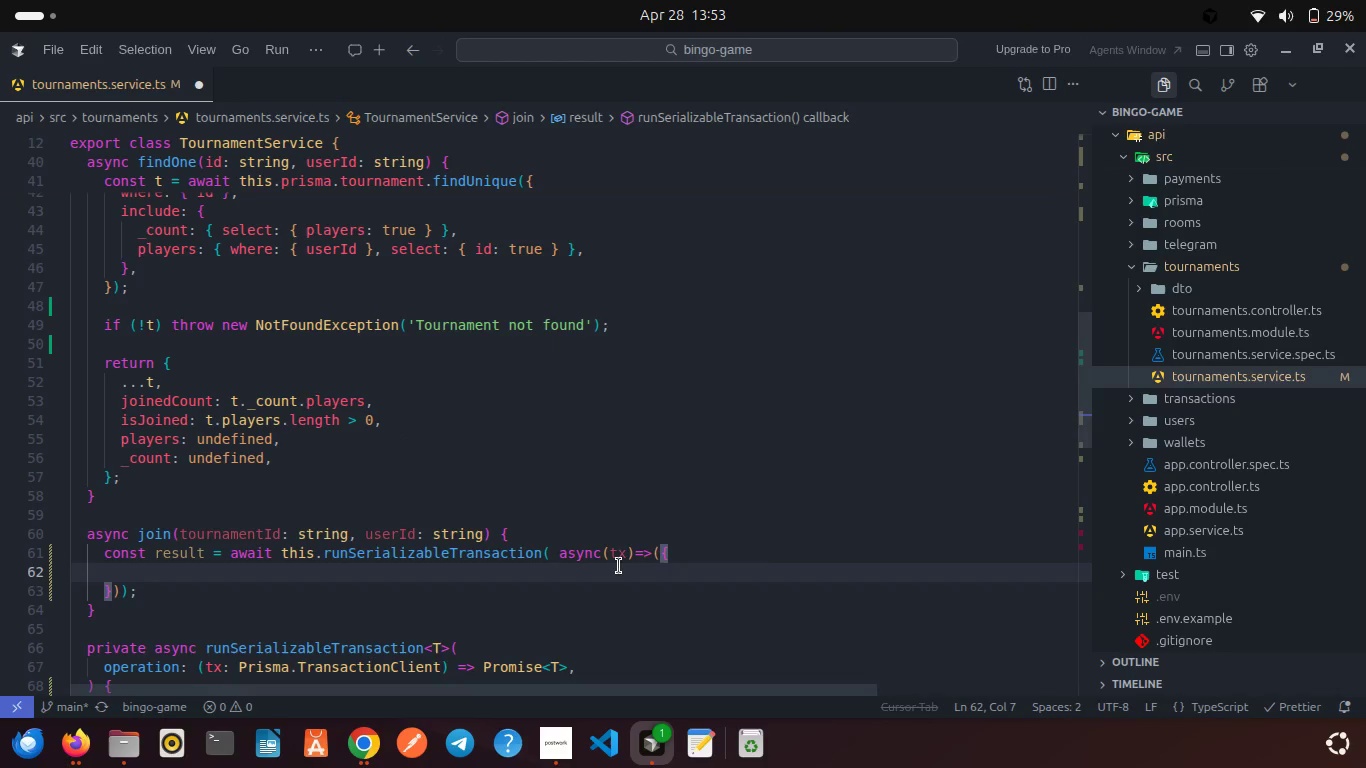 
key(Control+Z)
 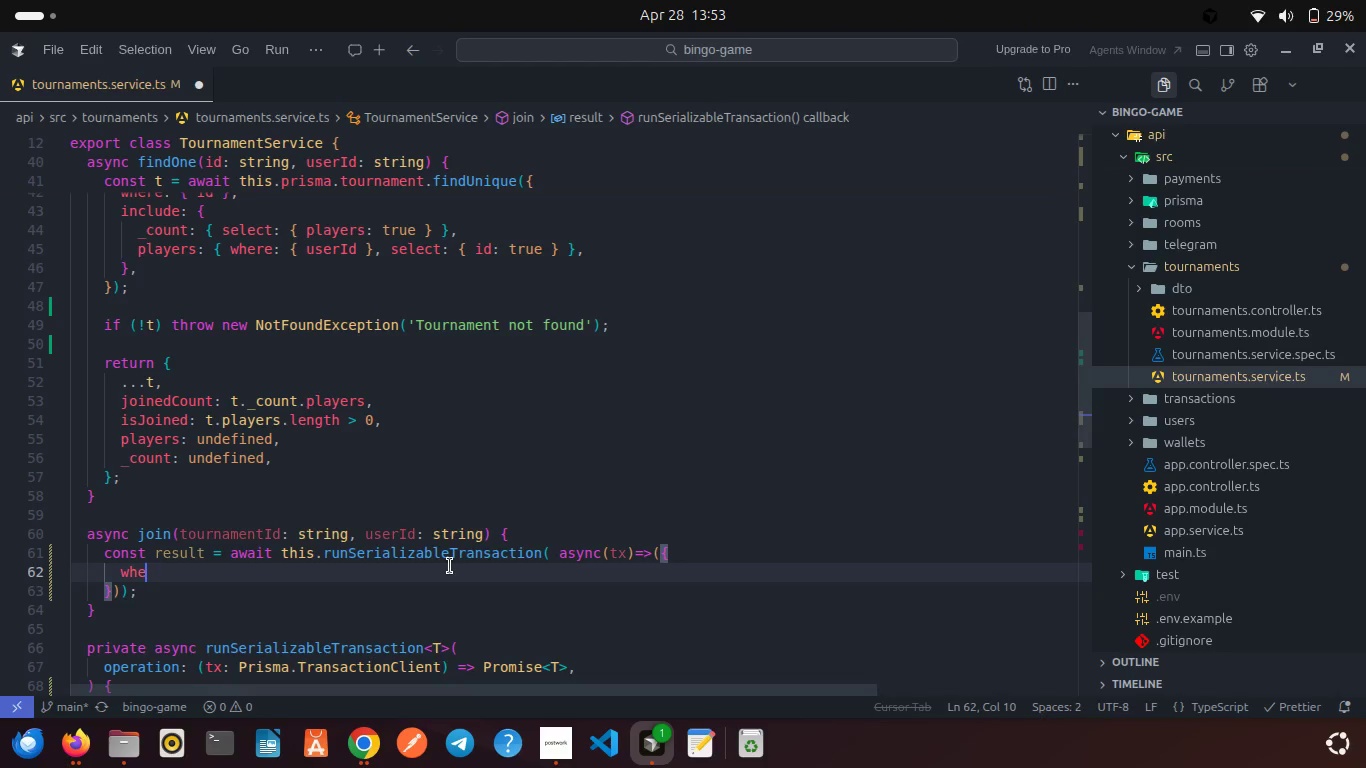 
key(Control+Z)
 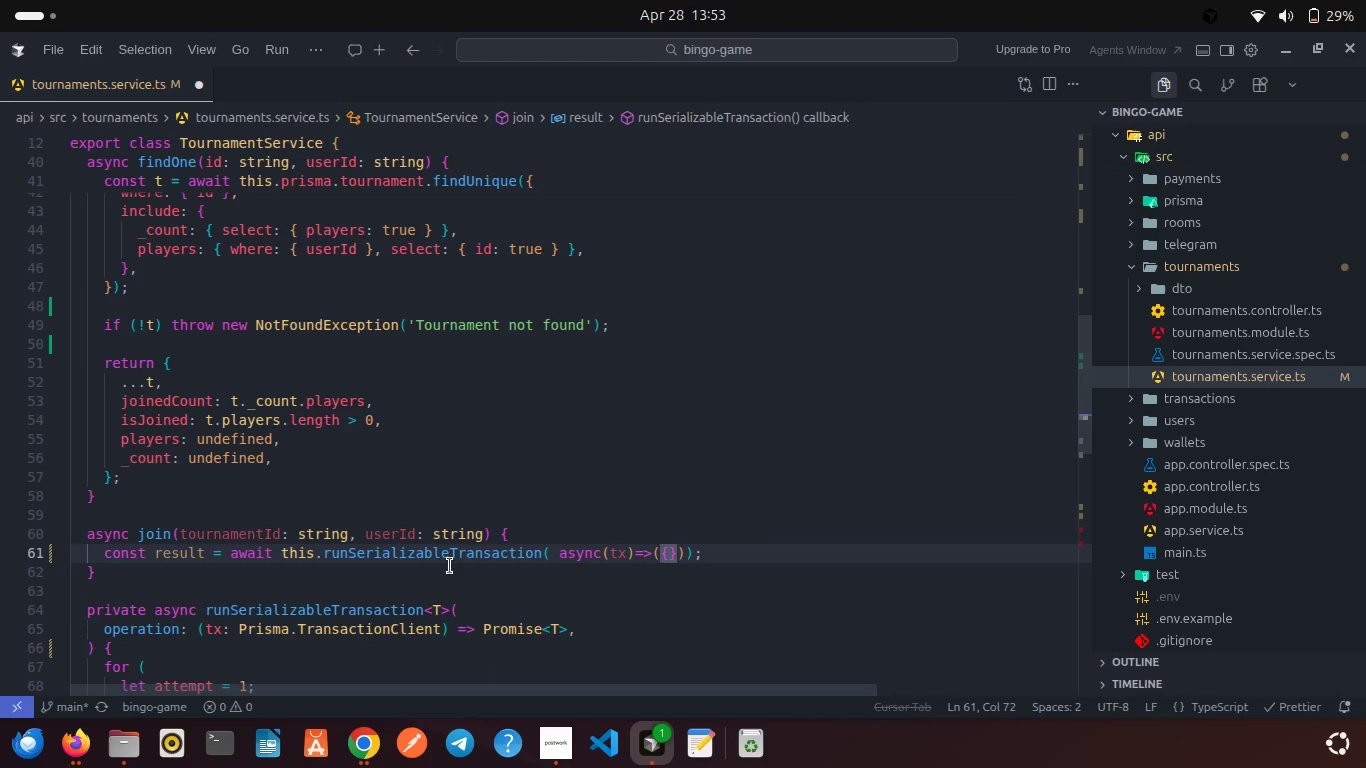 
key(Control+Z)
 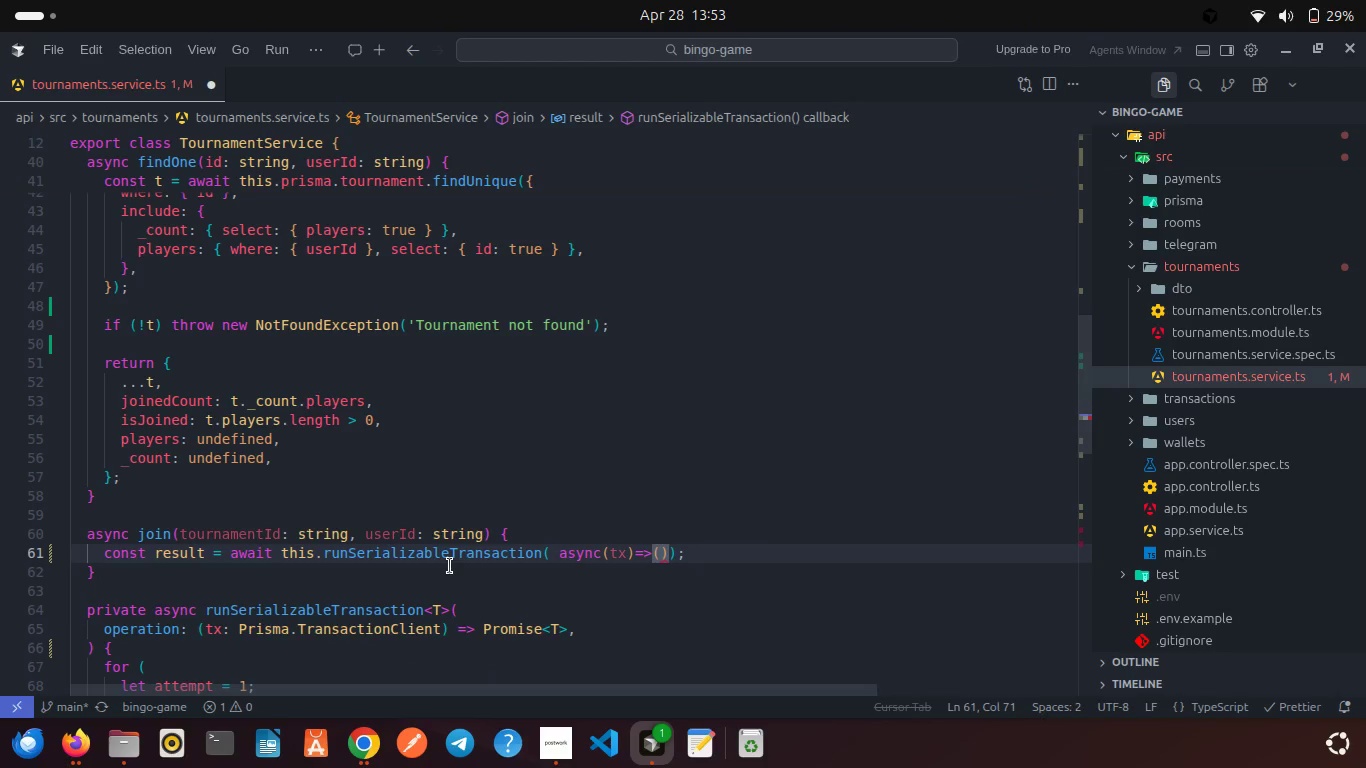 
key(Control+Z)
 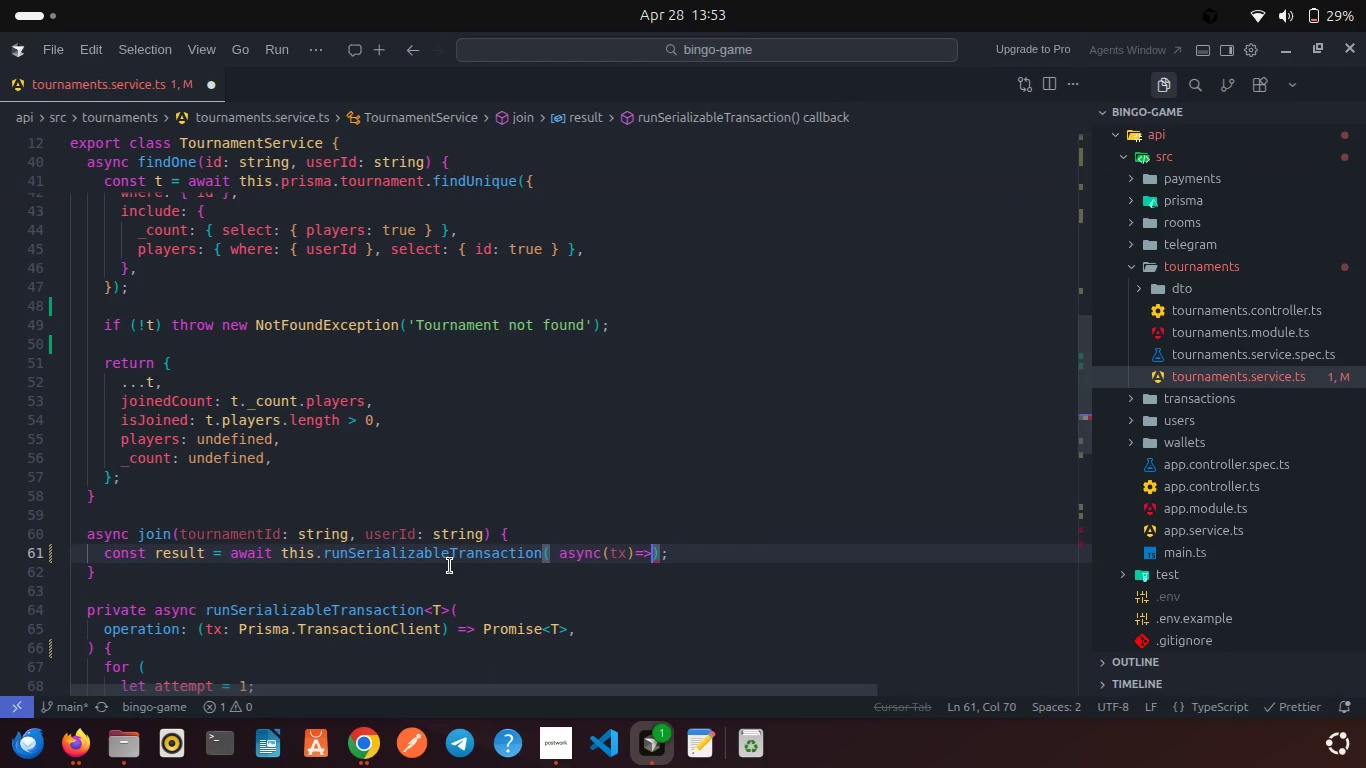 
key(Shift+BracketLeft)
 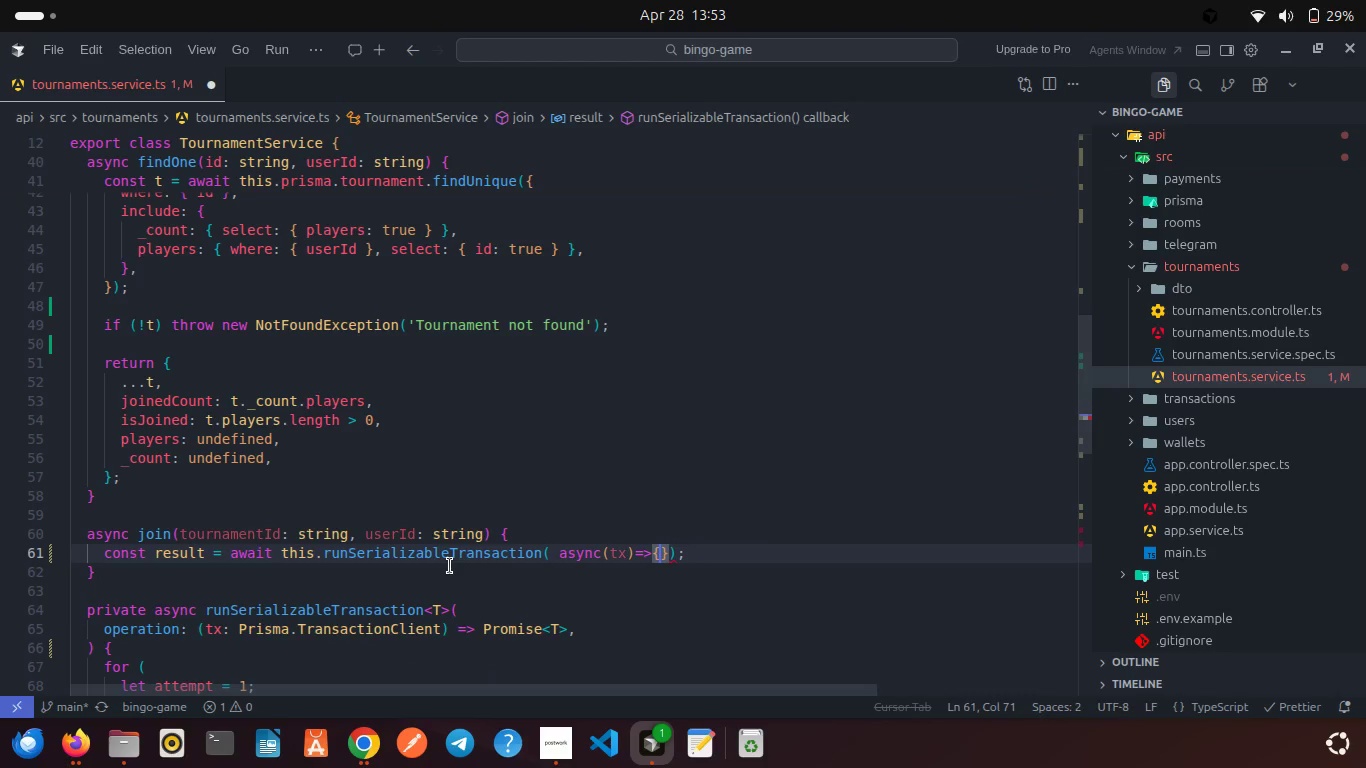 
key(Enter)
 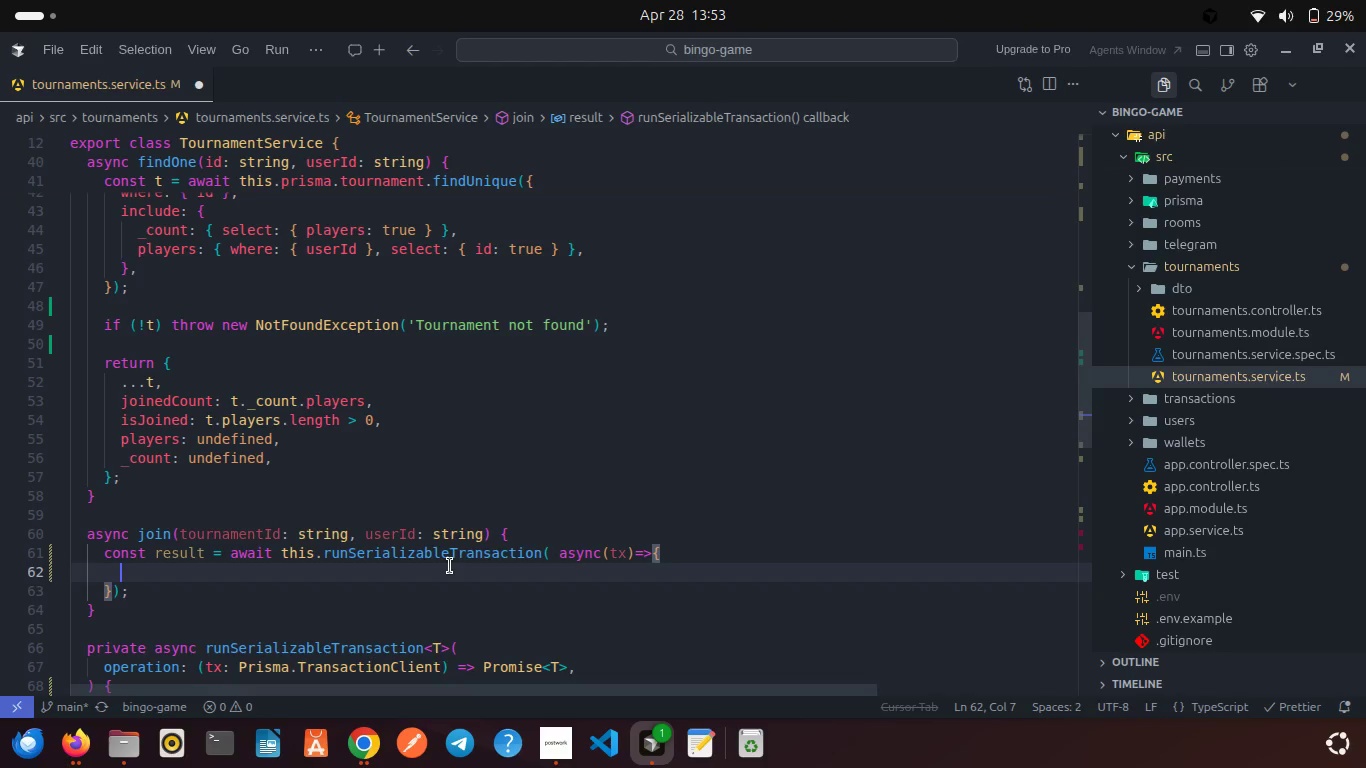 
wait(10.42)
 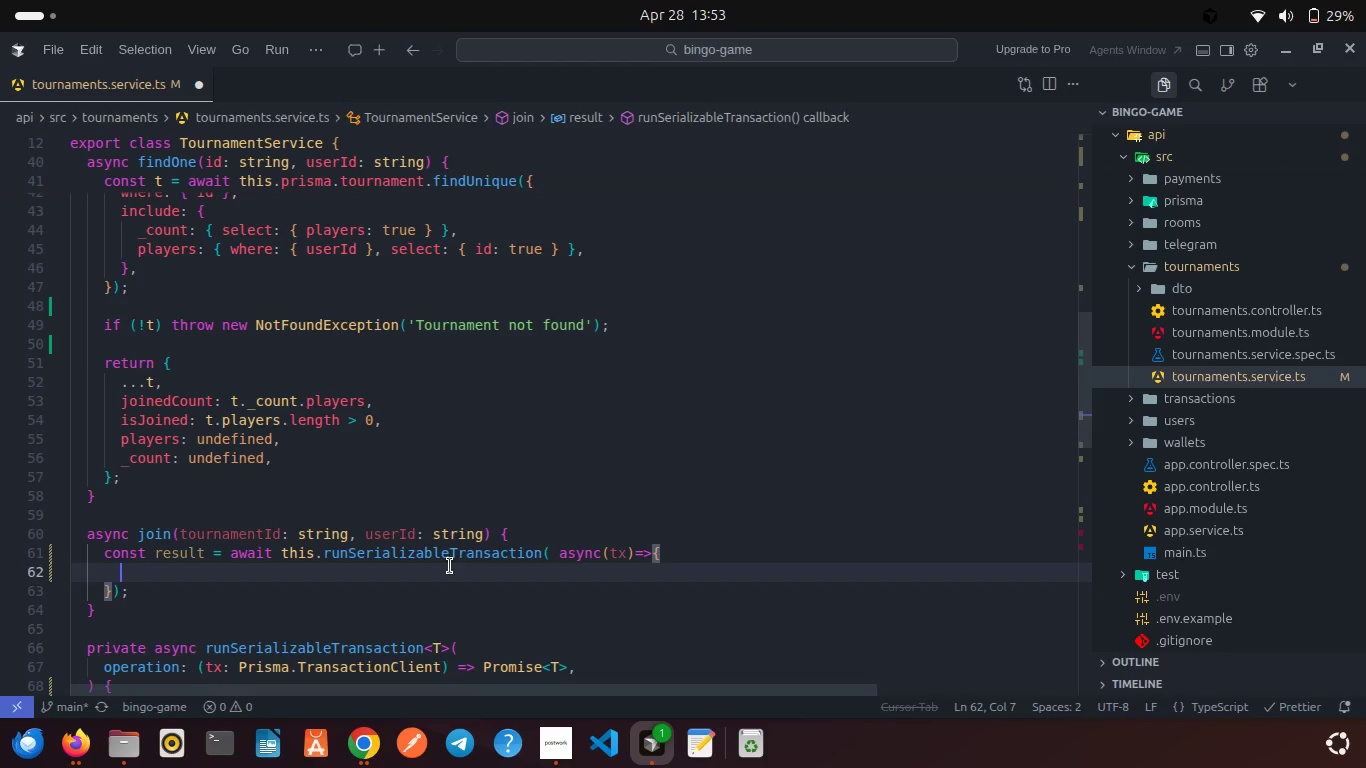 
type(const t = awa)
 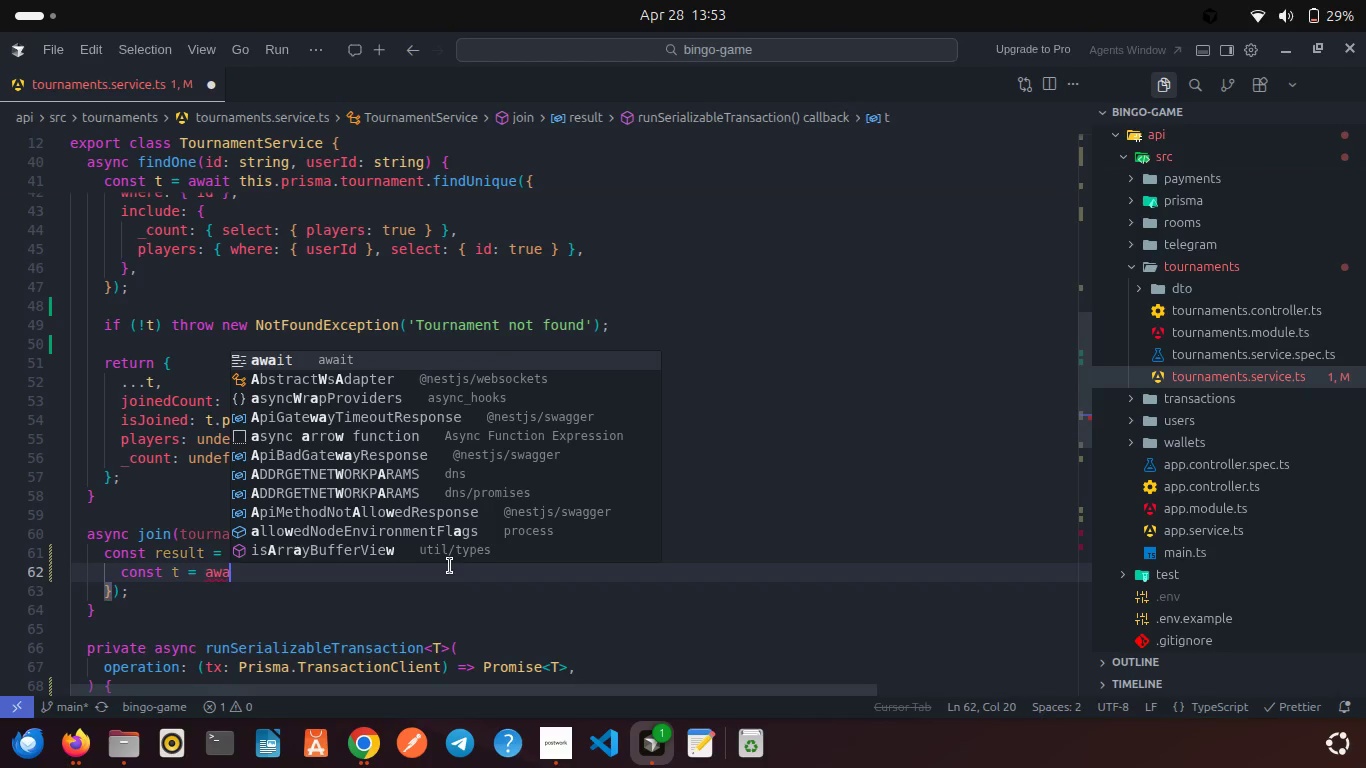 
key(Enter)
 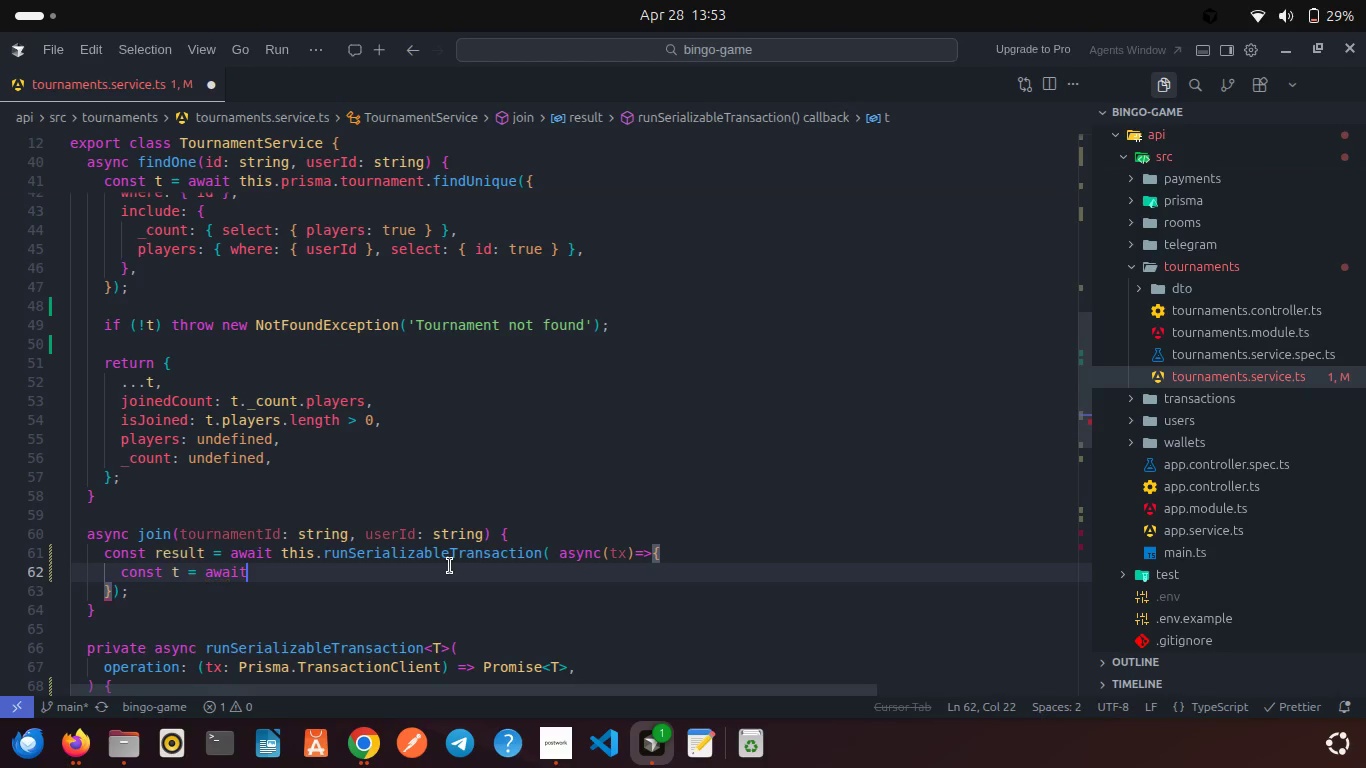 
type( tx.am)
key(Backspace)
key(Backspace)
key(Backspace)
type(.tour)
 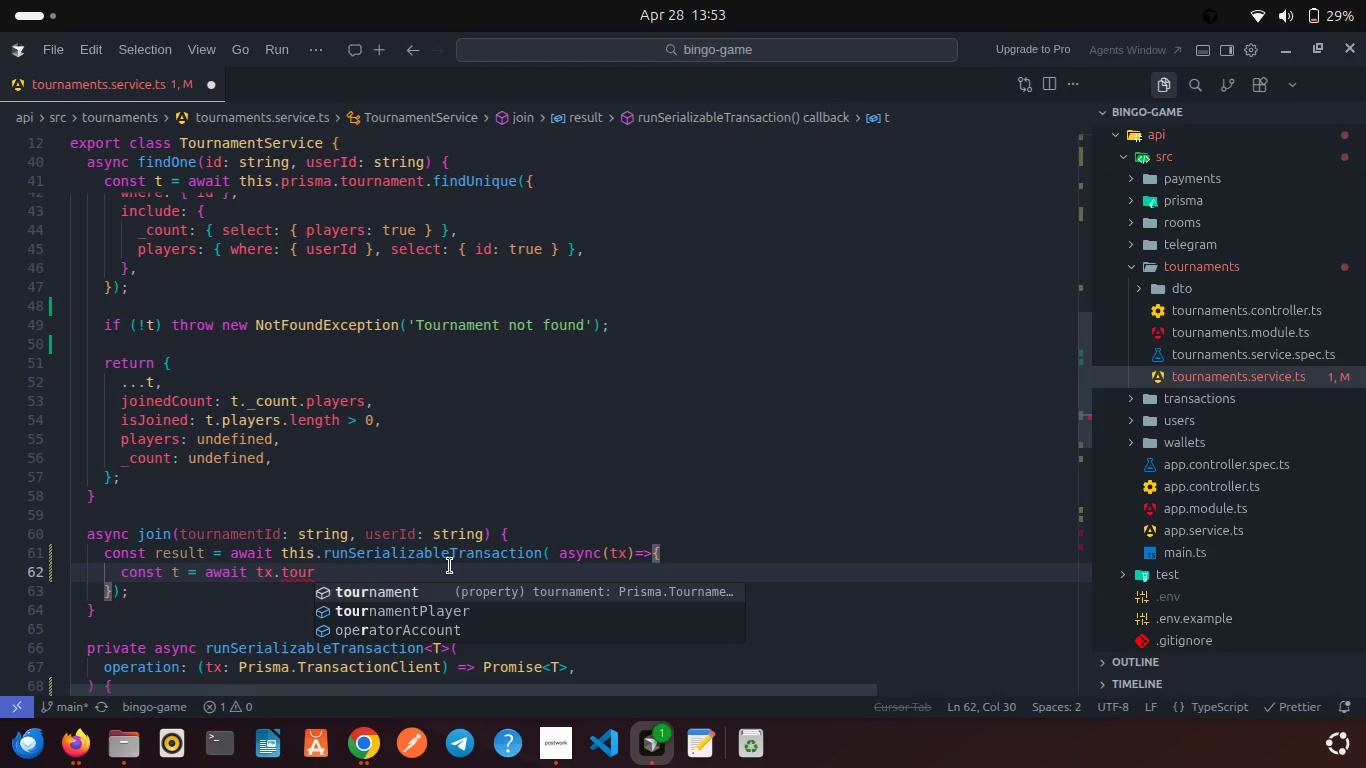 
key(Enter)
 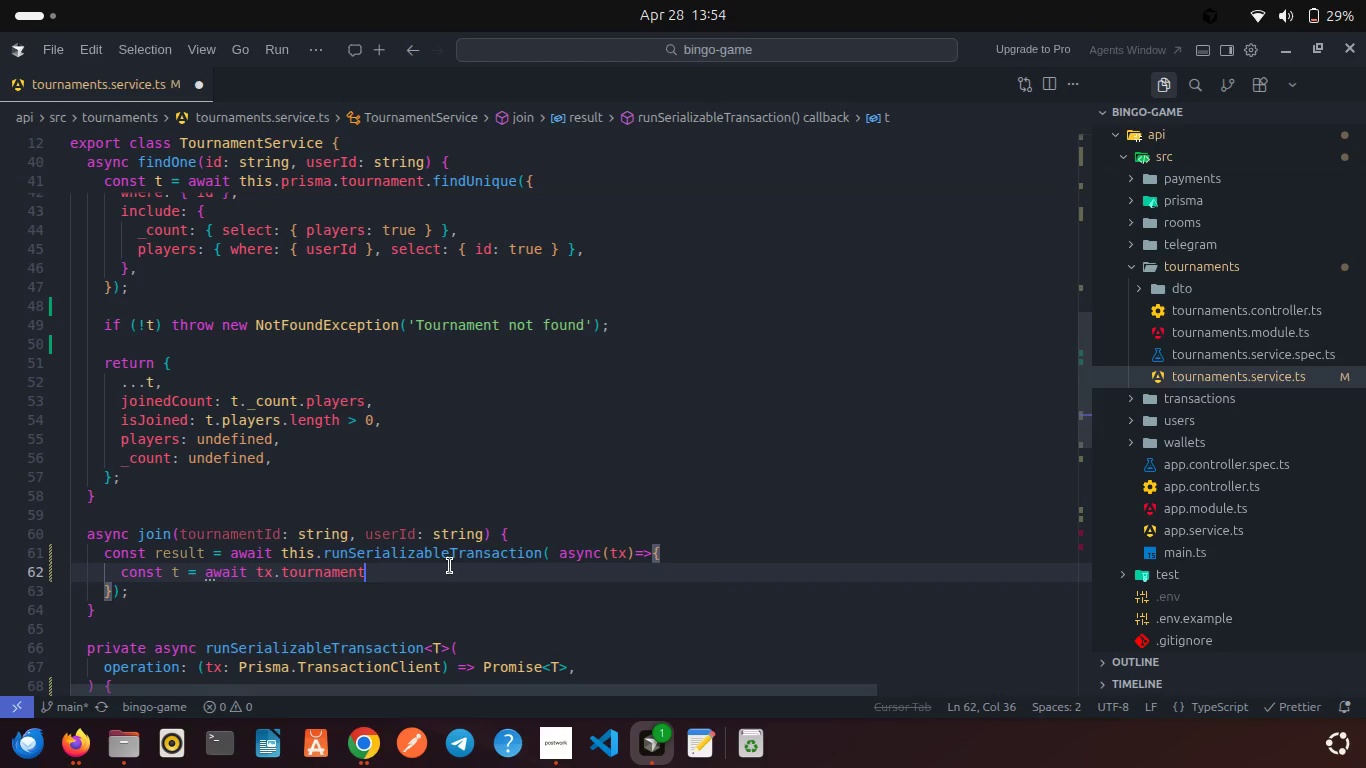 
type(.findUn)
 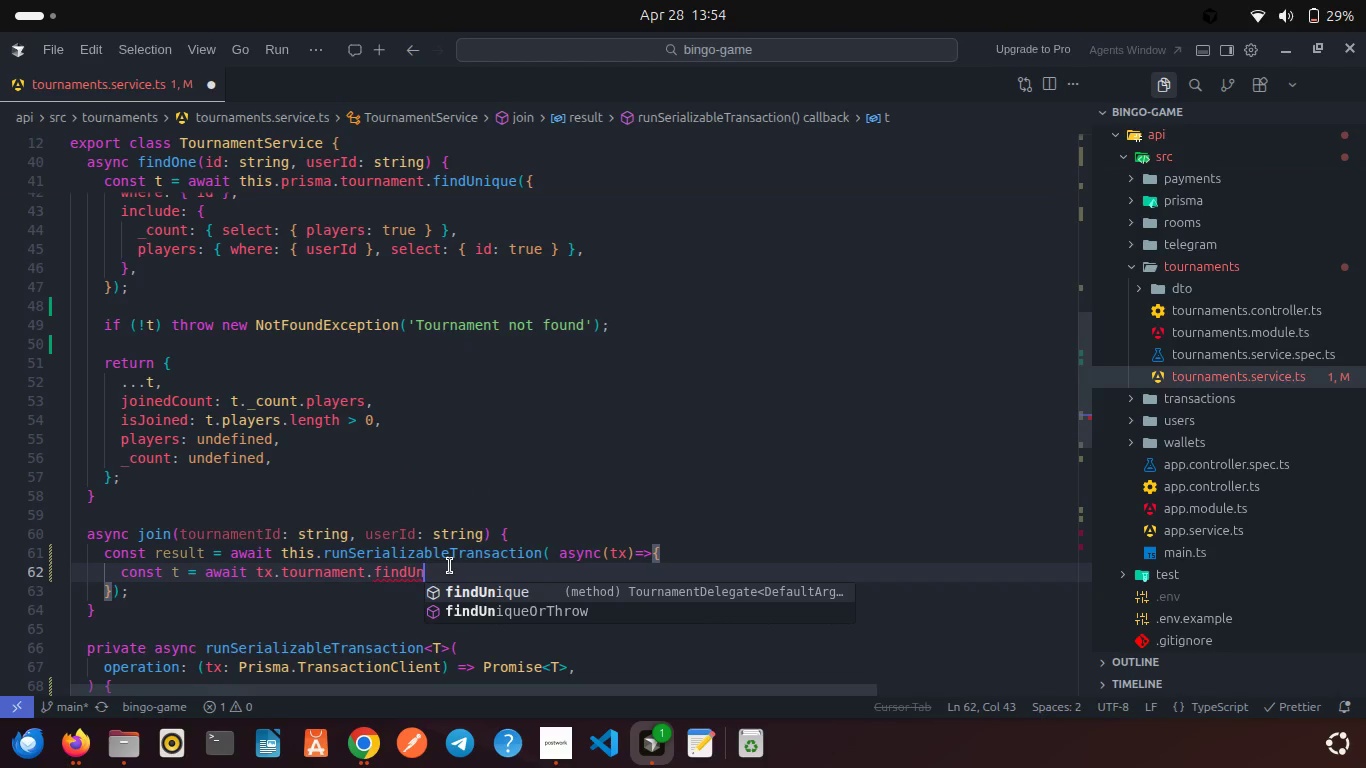 
key(Enter)
 